 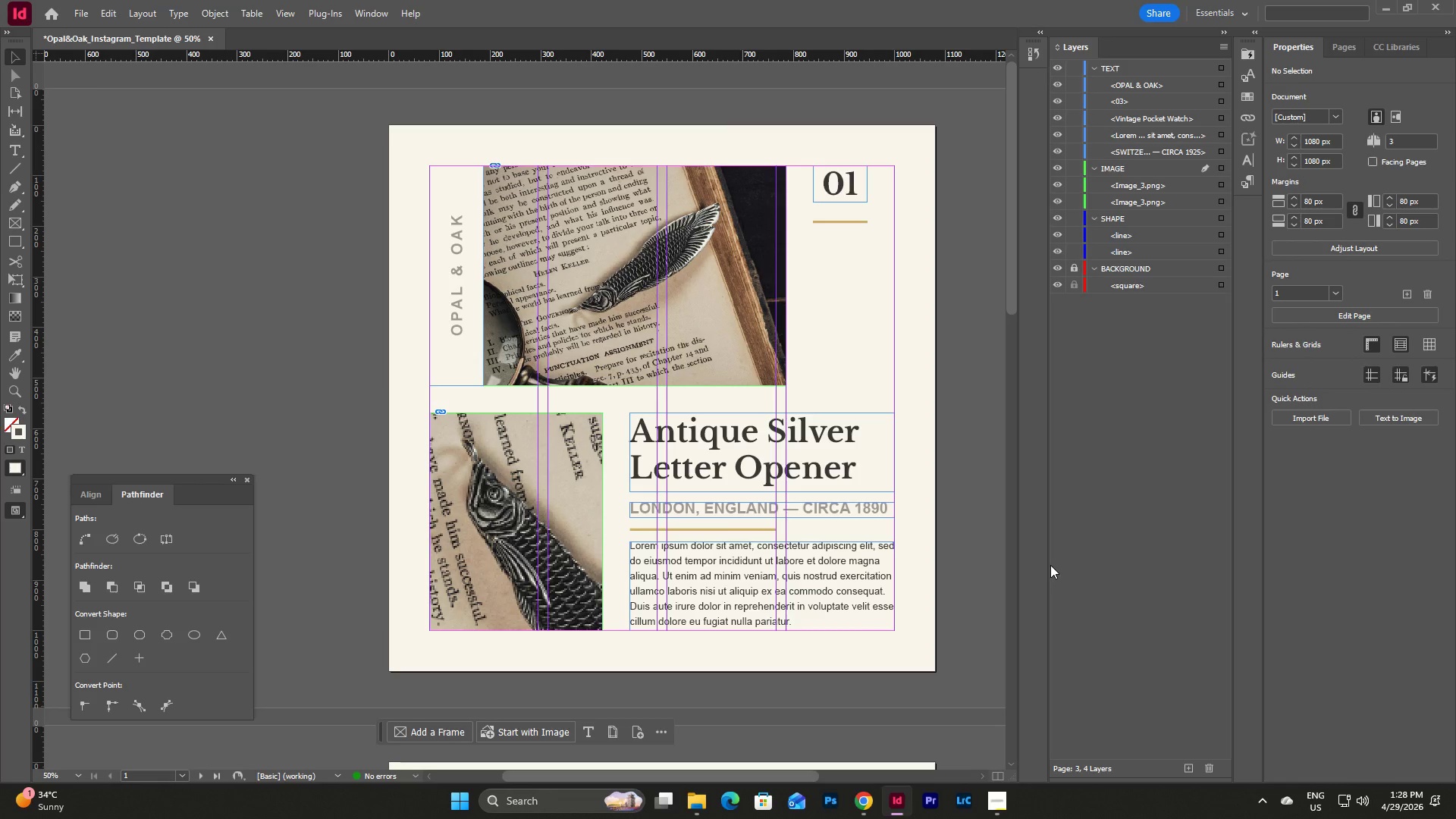 
key(Shift+ShiftLeft)
 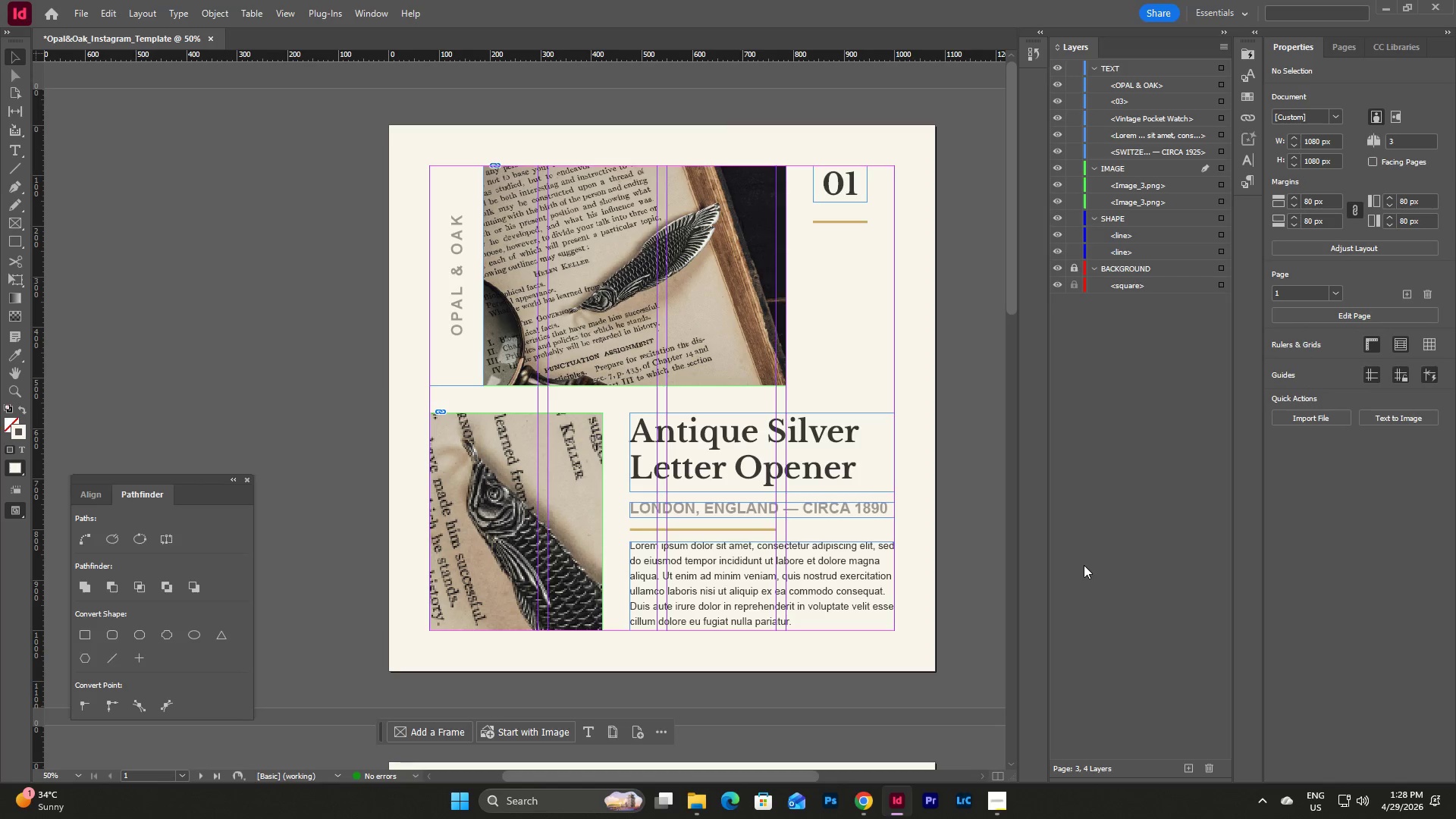 
key(Meta+Shift+MetaLeft)
 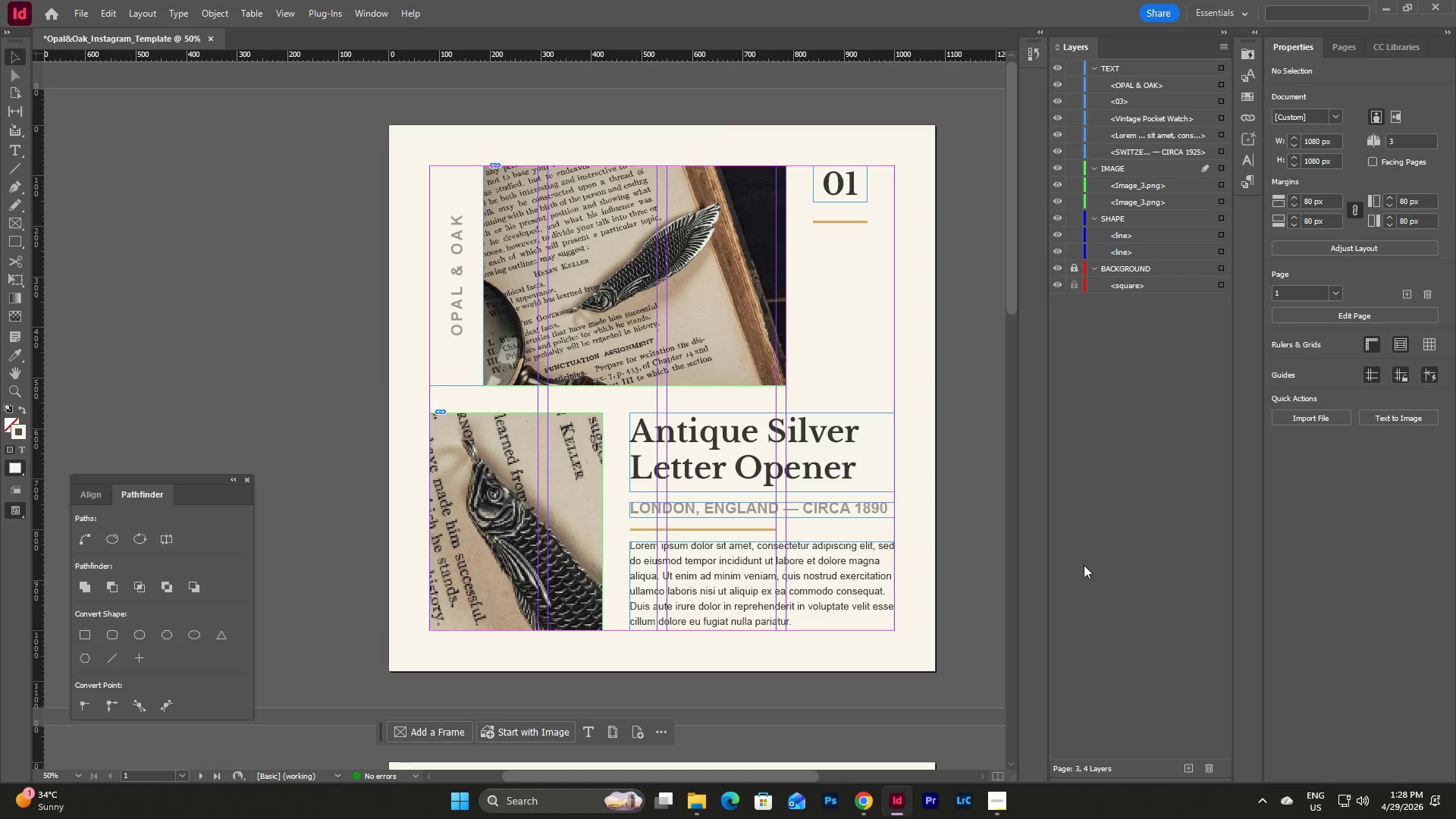 
key(Meta+Shift+S)
 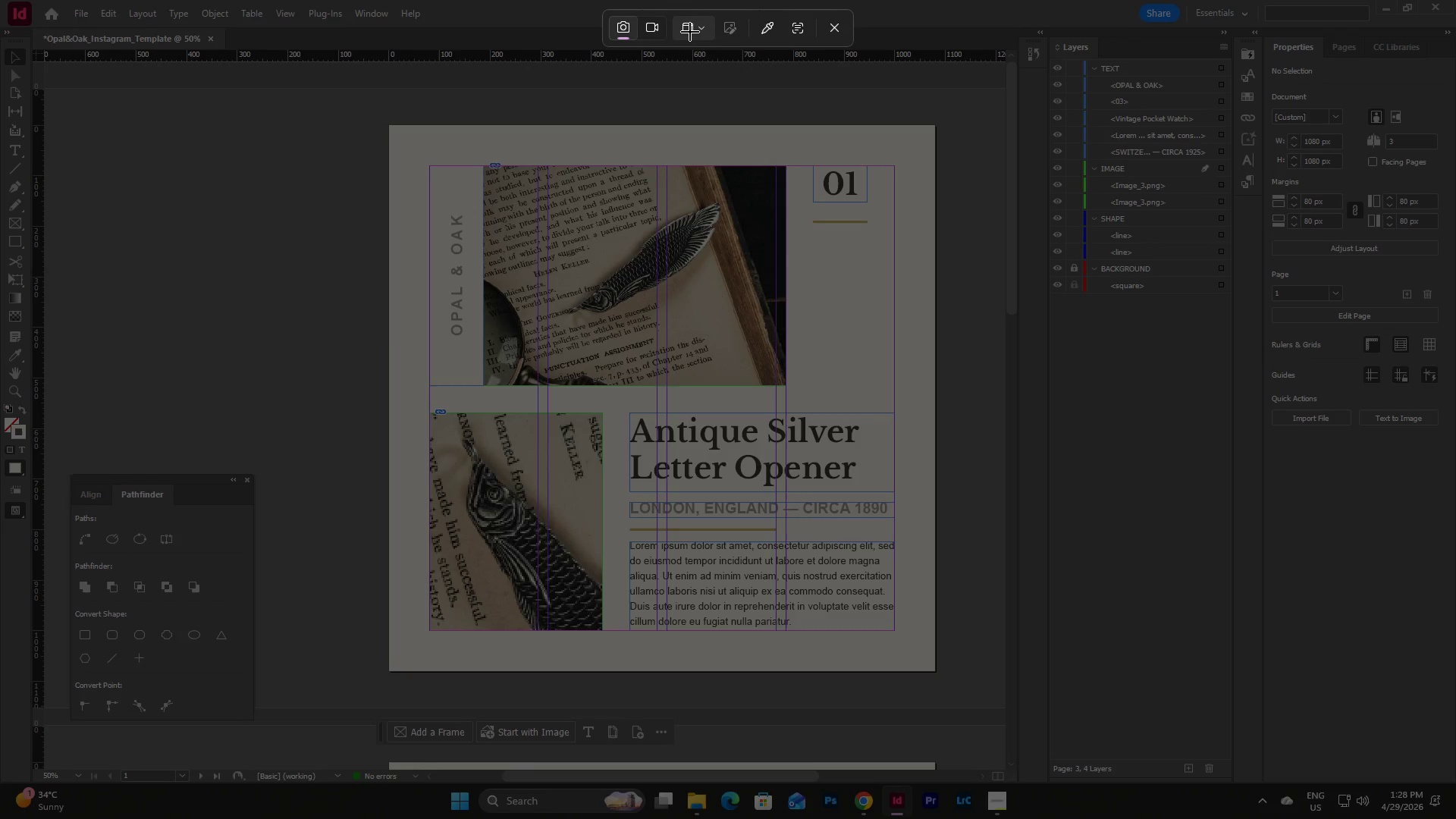 
left_click([704, 28])
 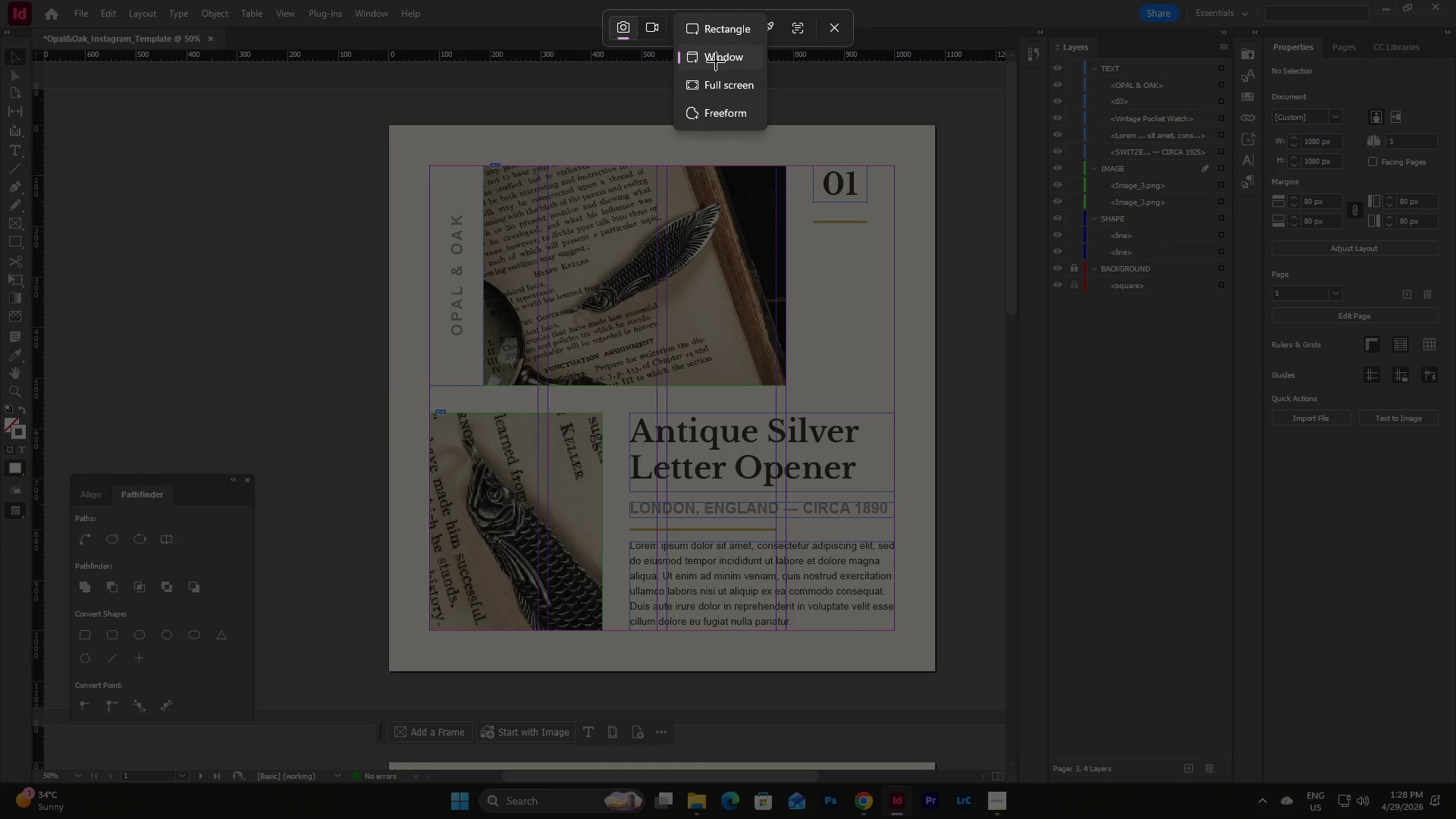 
left_click([716, 61])
 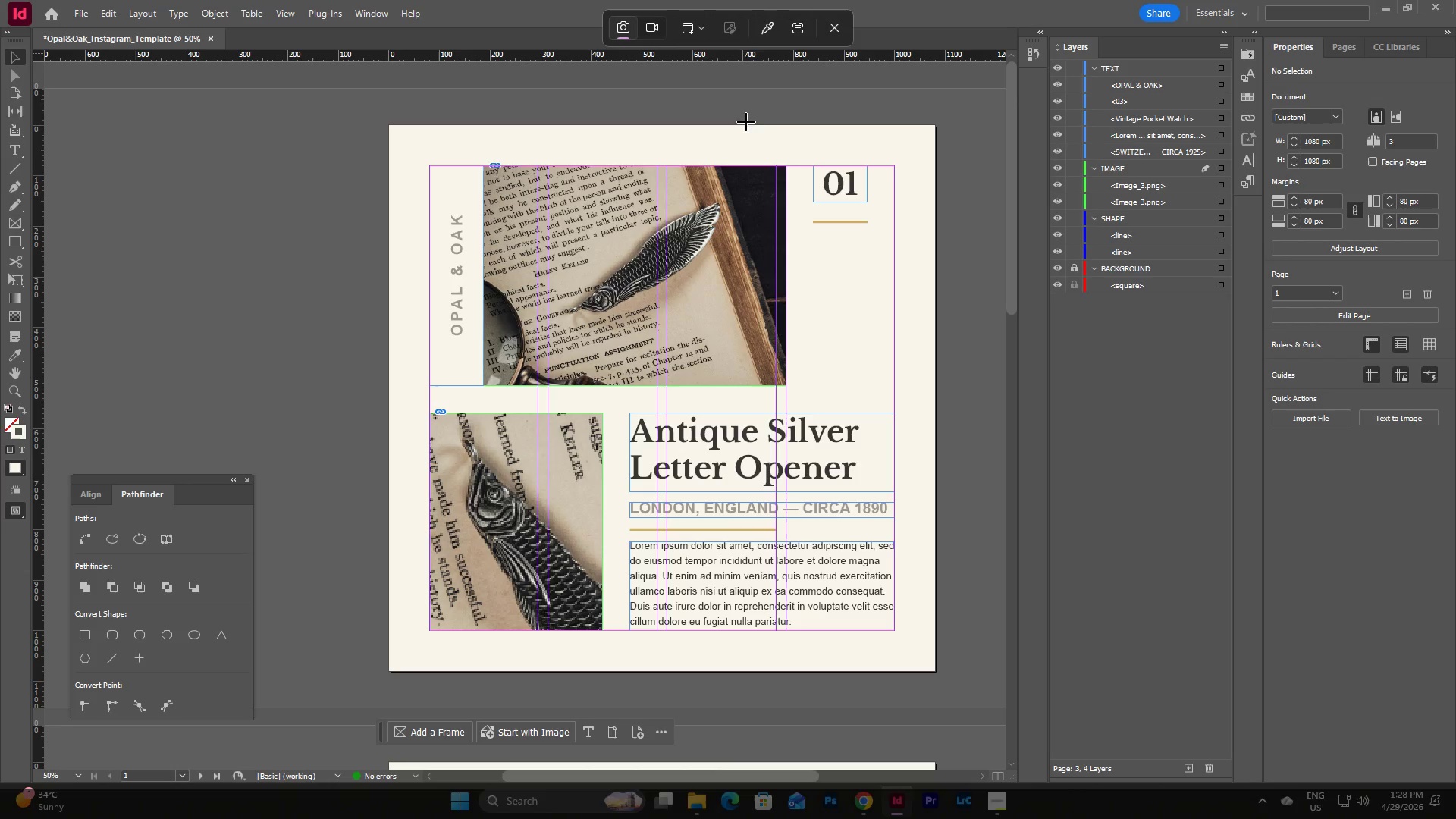 
left_click([705, 27])
 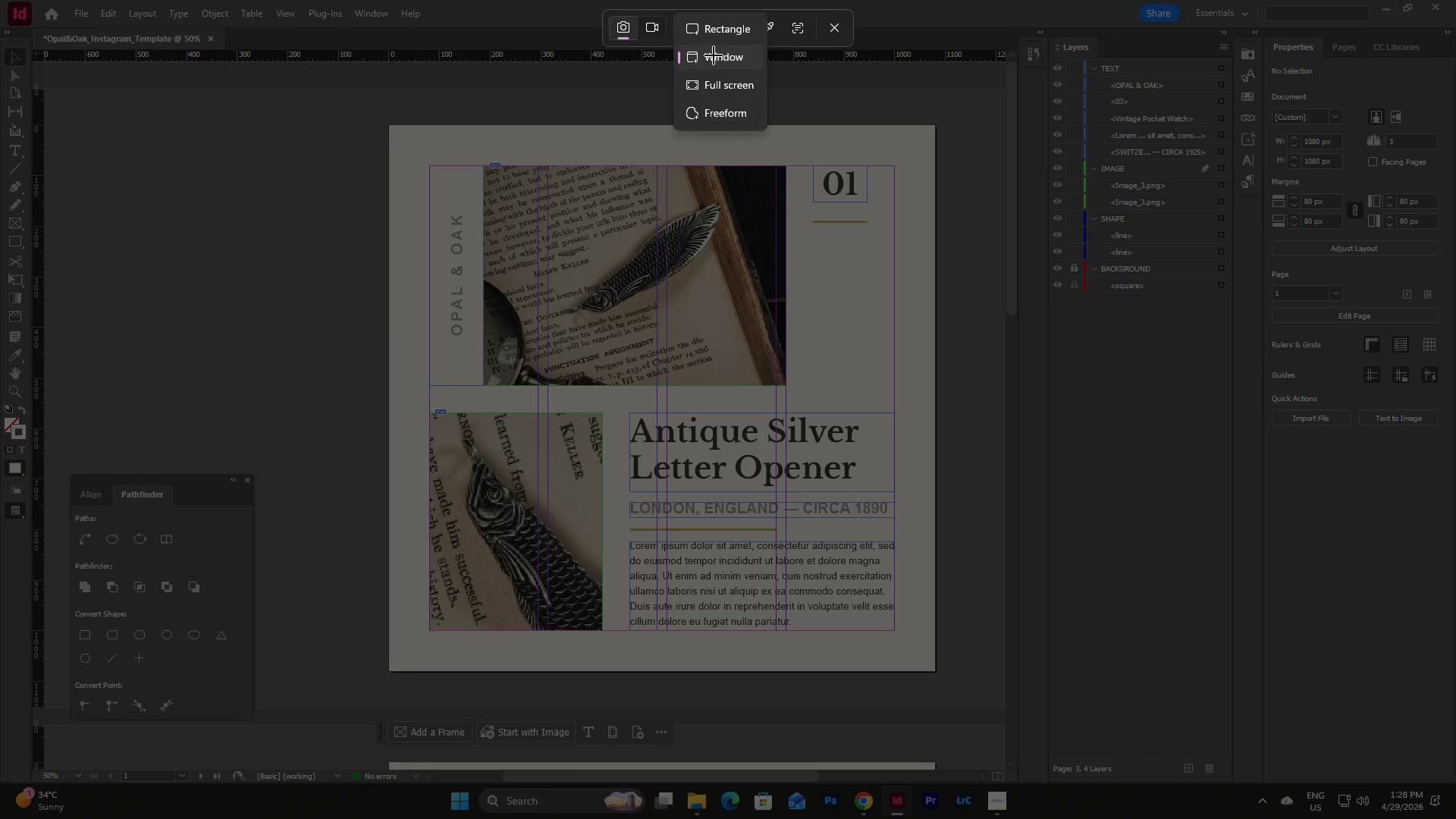 
left_click([714, 55])
 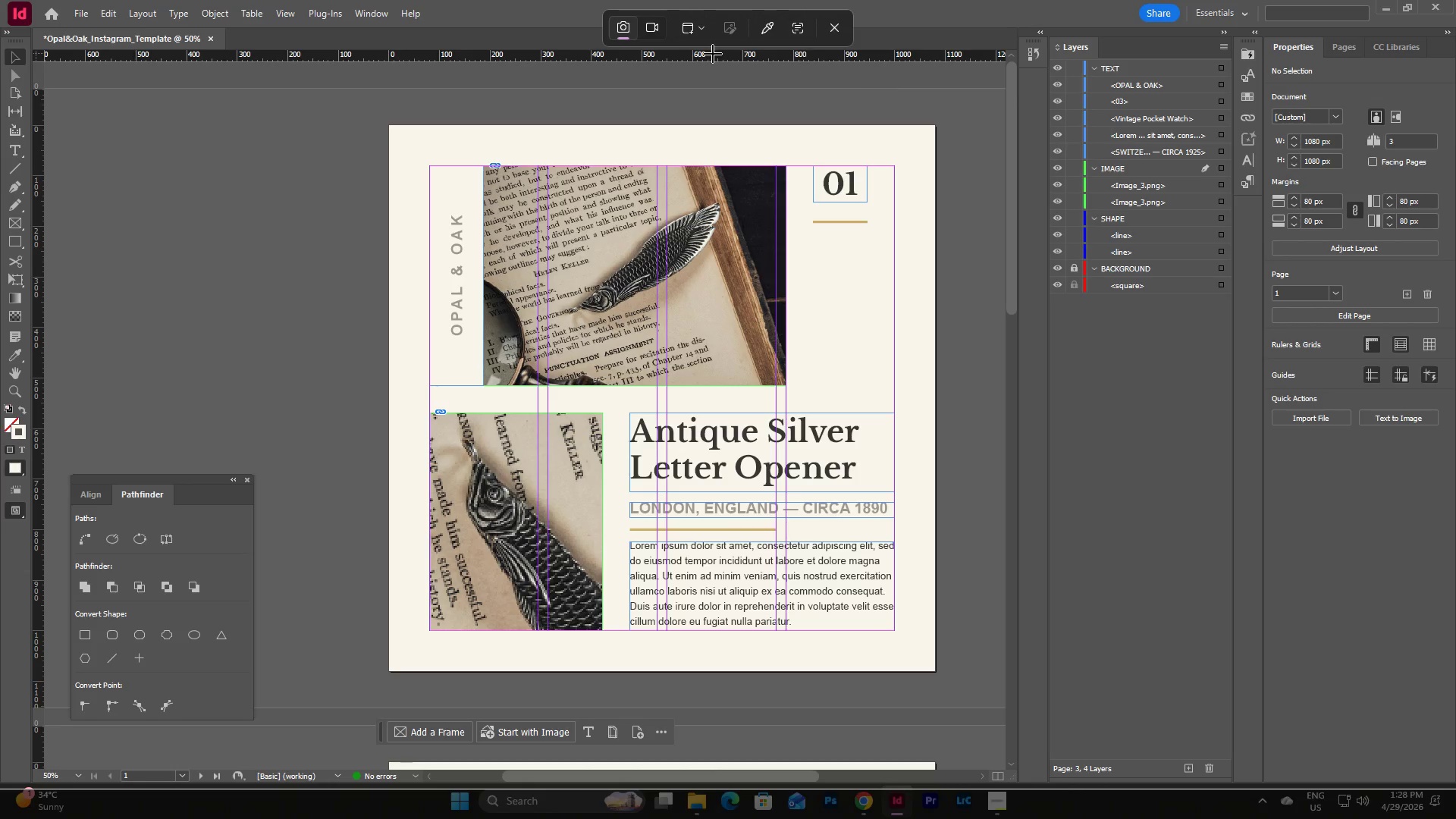 
left_click([623, 31])
 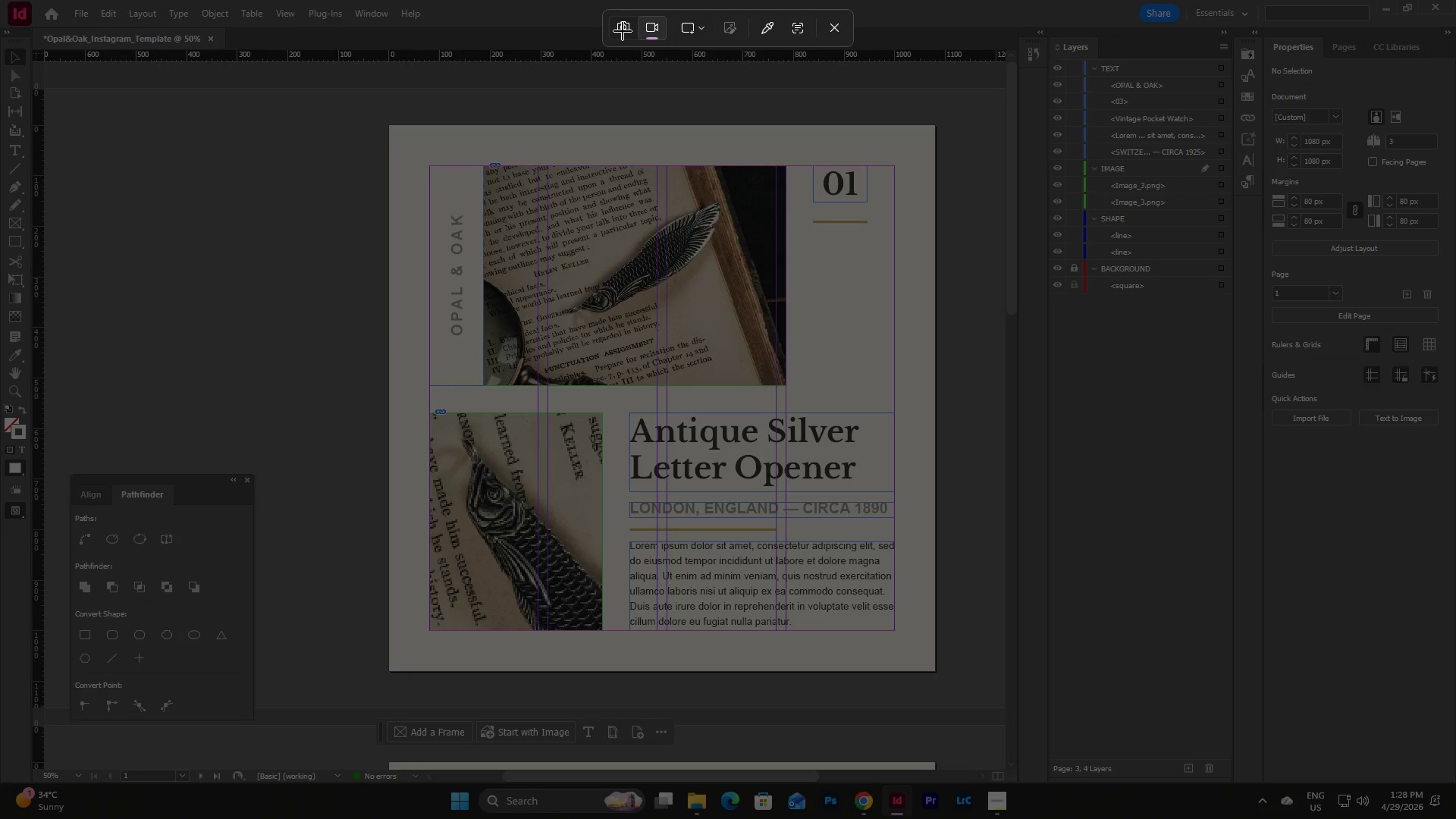 
left_click([623, 31])
 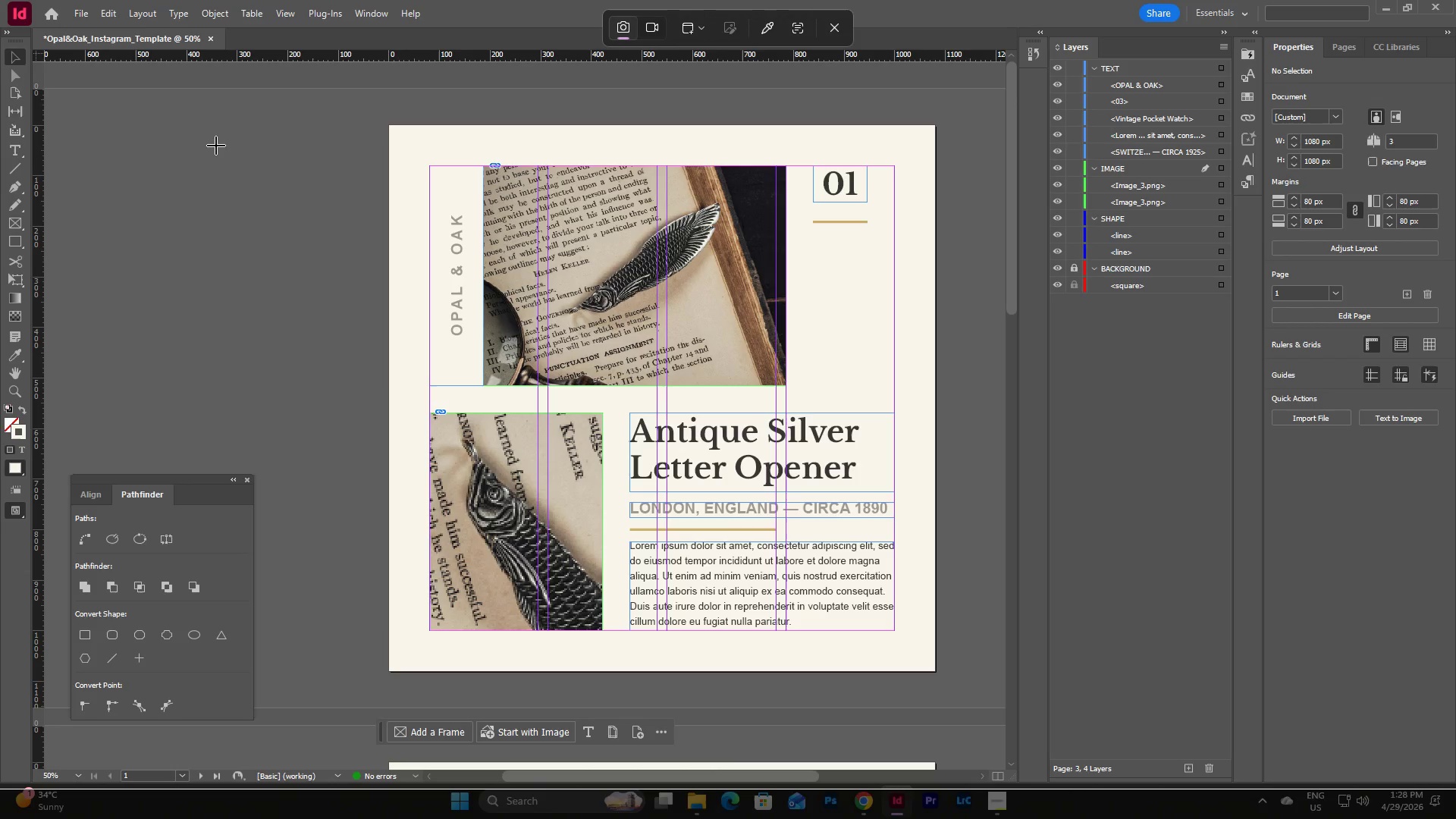 
wait(5.23)
 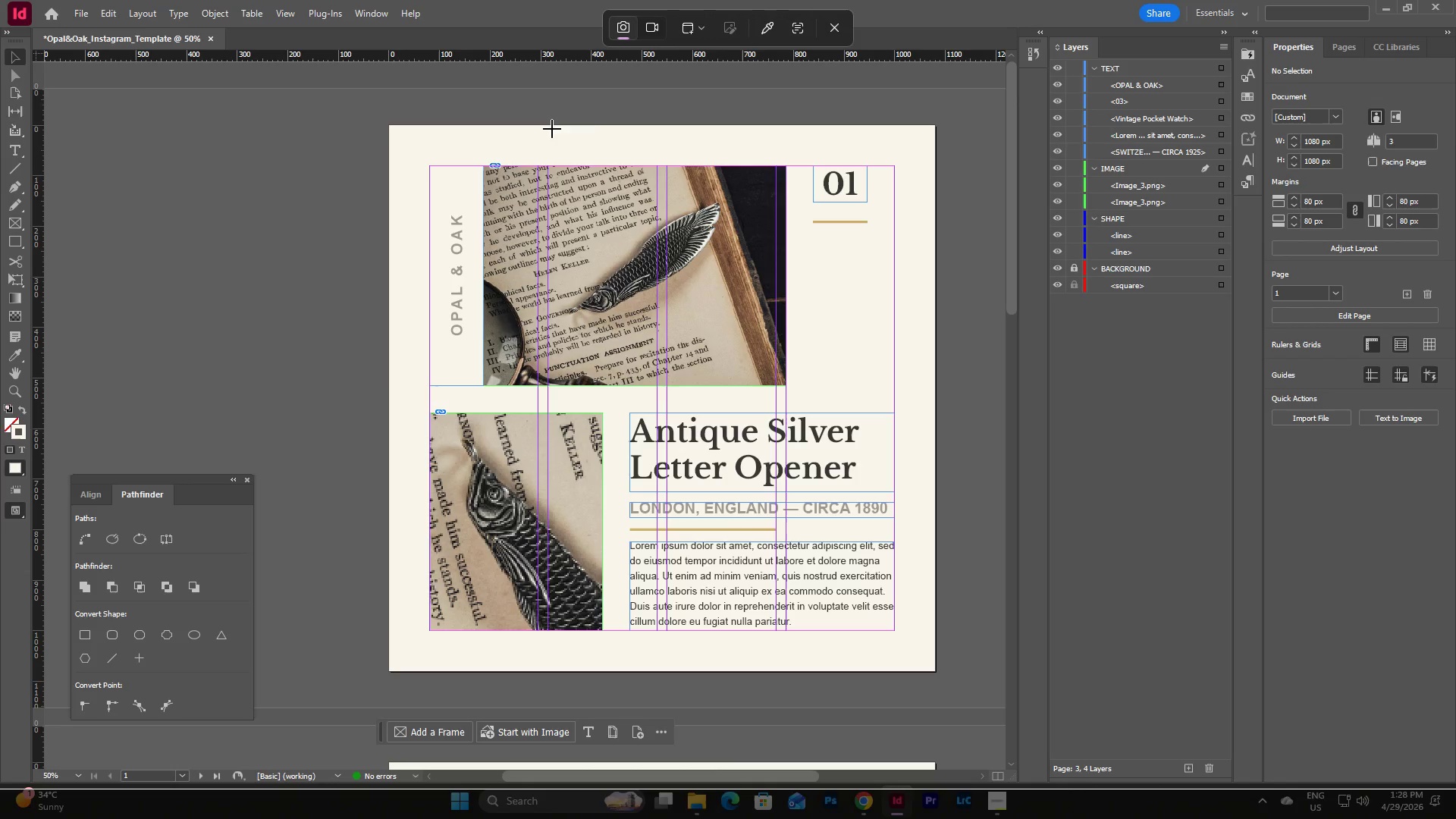 
key(NumpadEnter)
 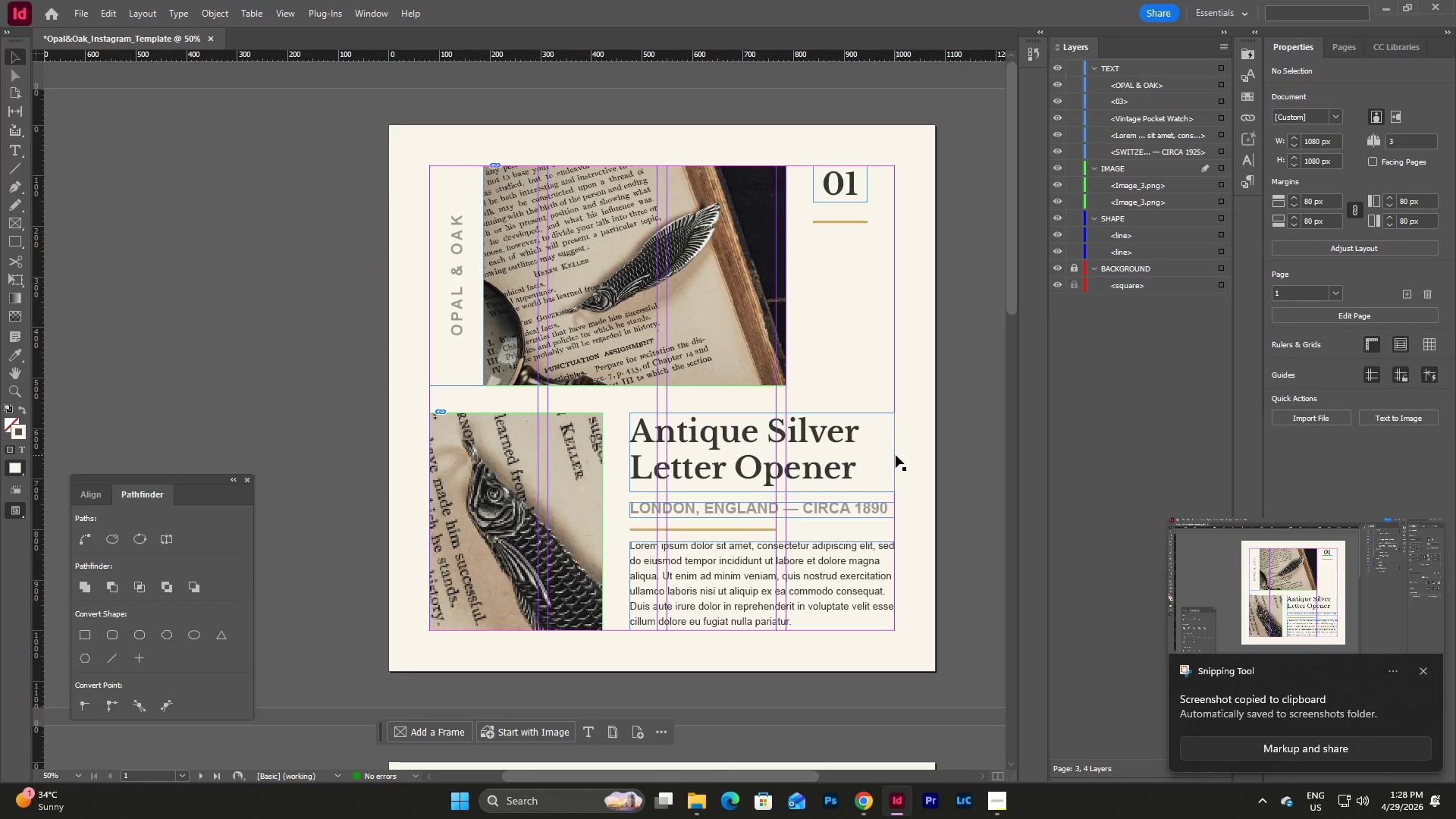 
scroll: coordinate [935, 481], scroll_direction: down, amount: 11.0
 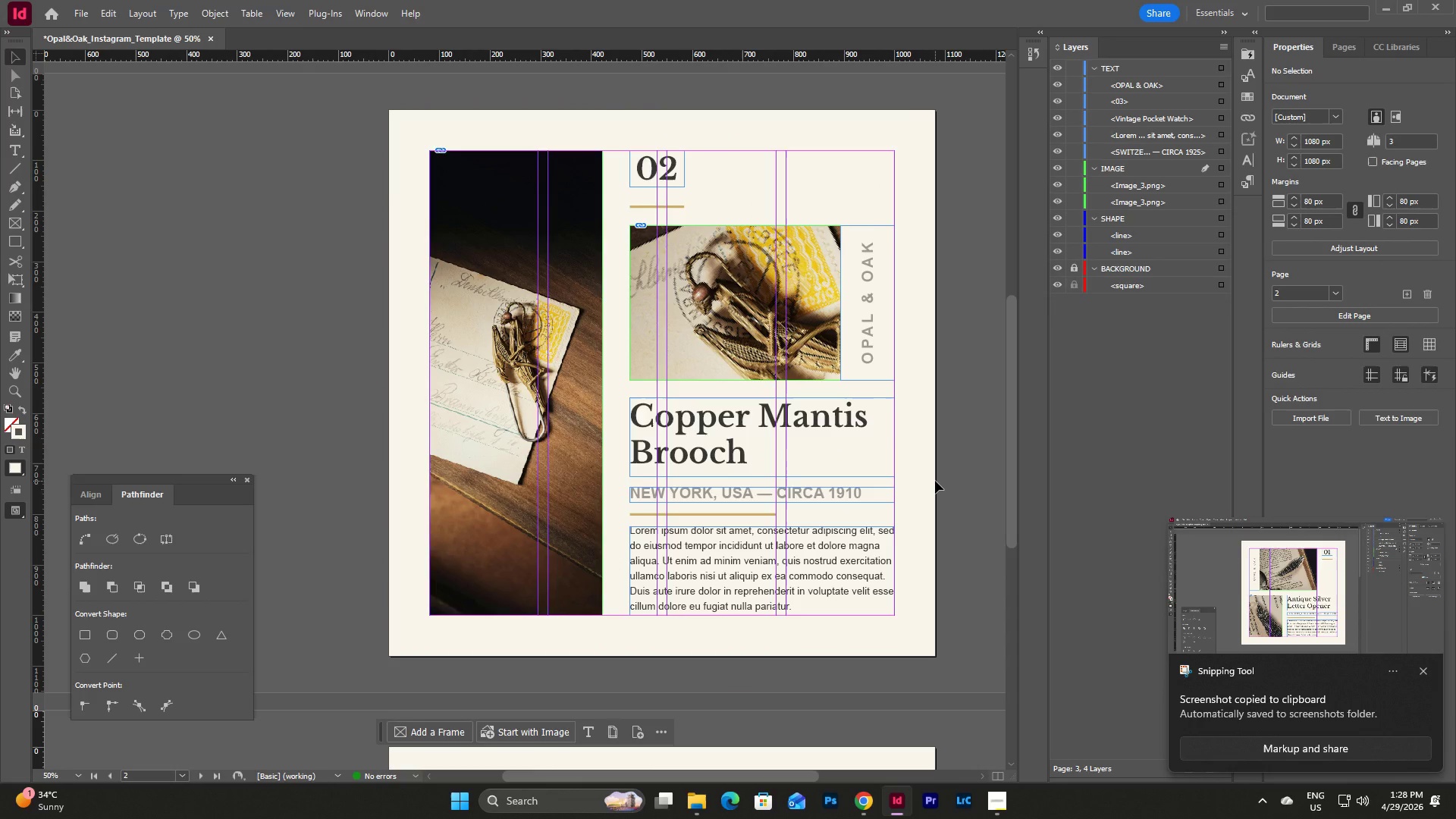 
scroll: coordinate [935, 481], scroll_direction: up, amount: 1.0
 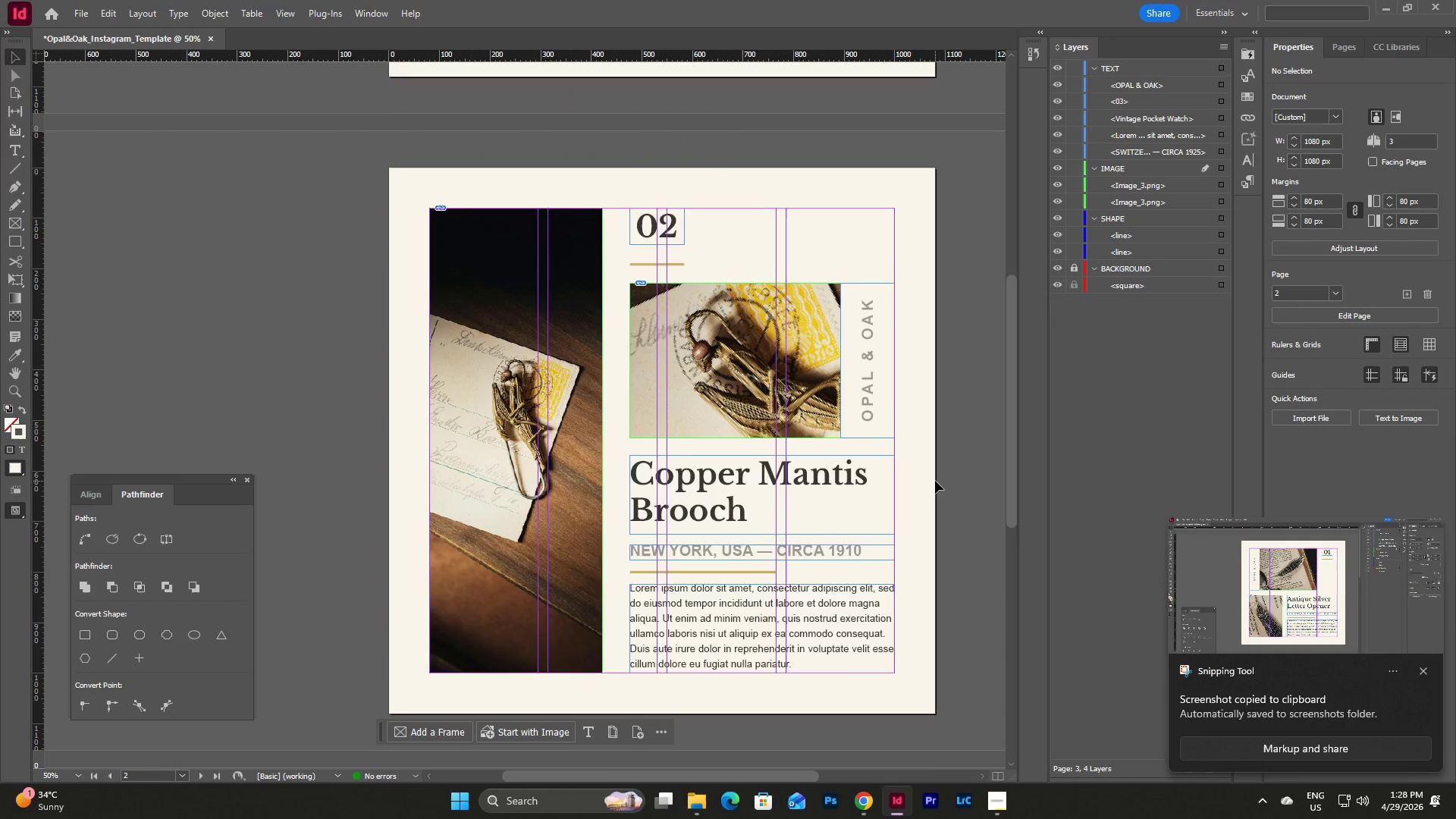 
scroll: coordinate [935, 481], scroll_direction: down, amount: 1.0
 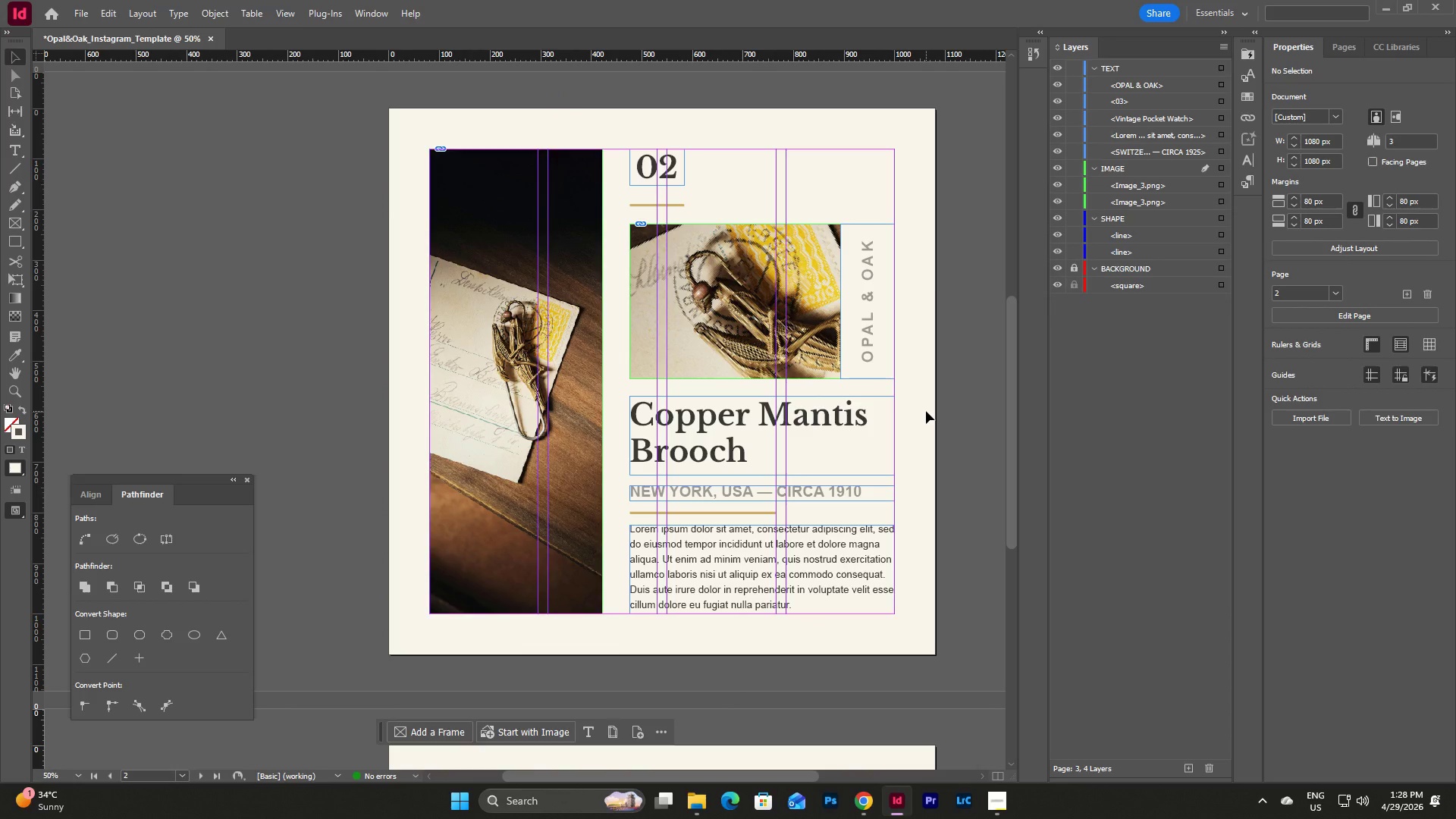 
left_click_drag(start_coordinate=[1013, 431], to_coordinate=[1012, 419])
 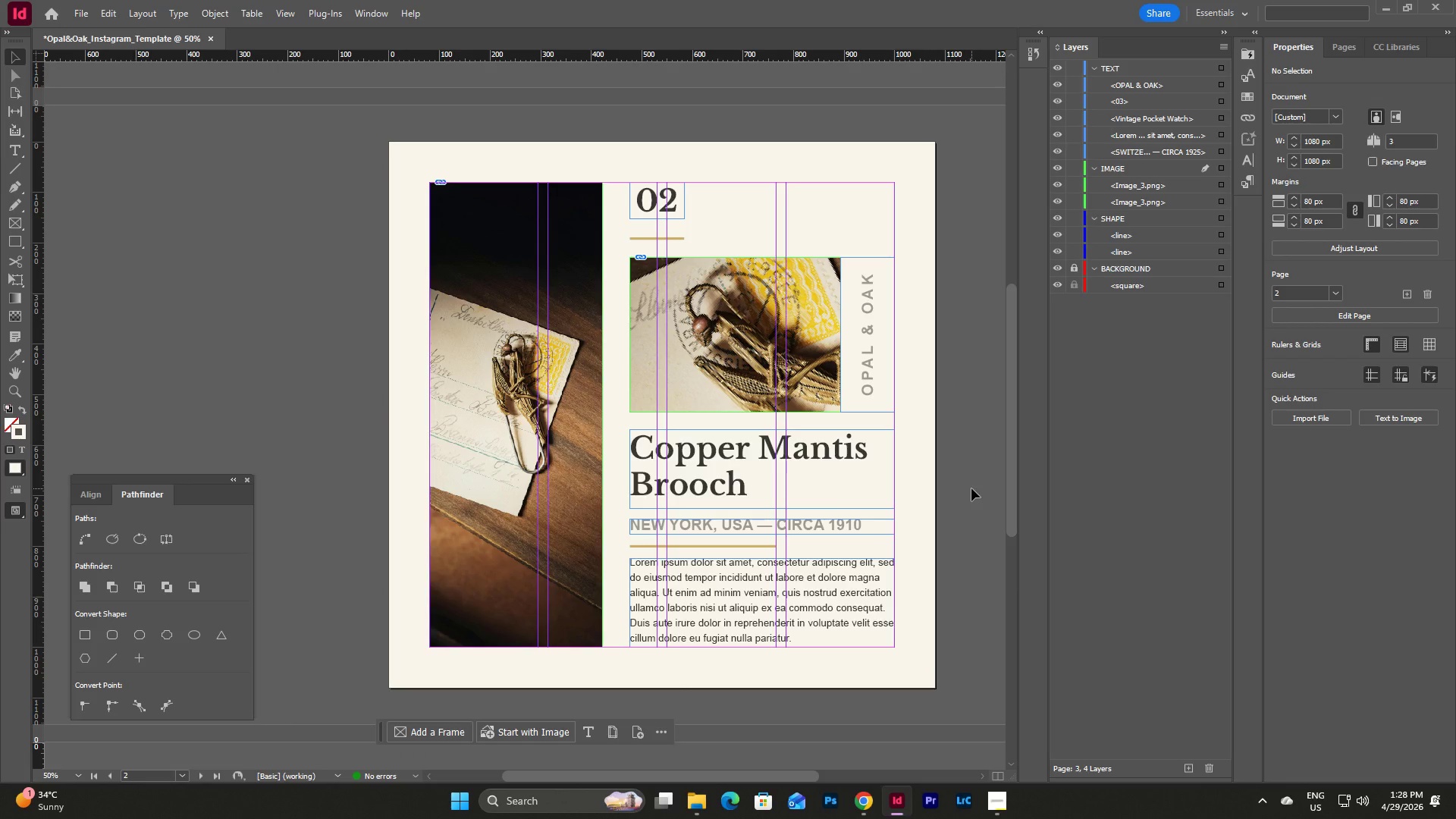 
key(Meta+Shift+S)
 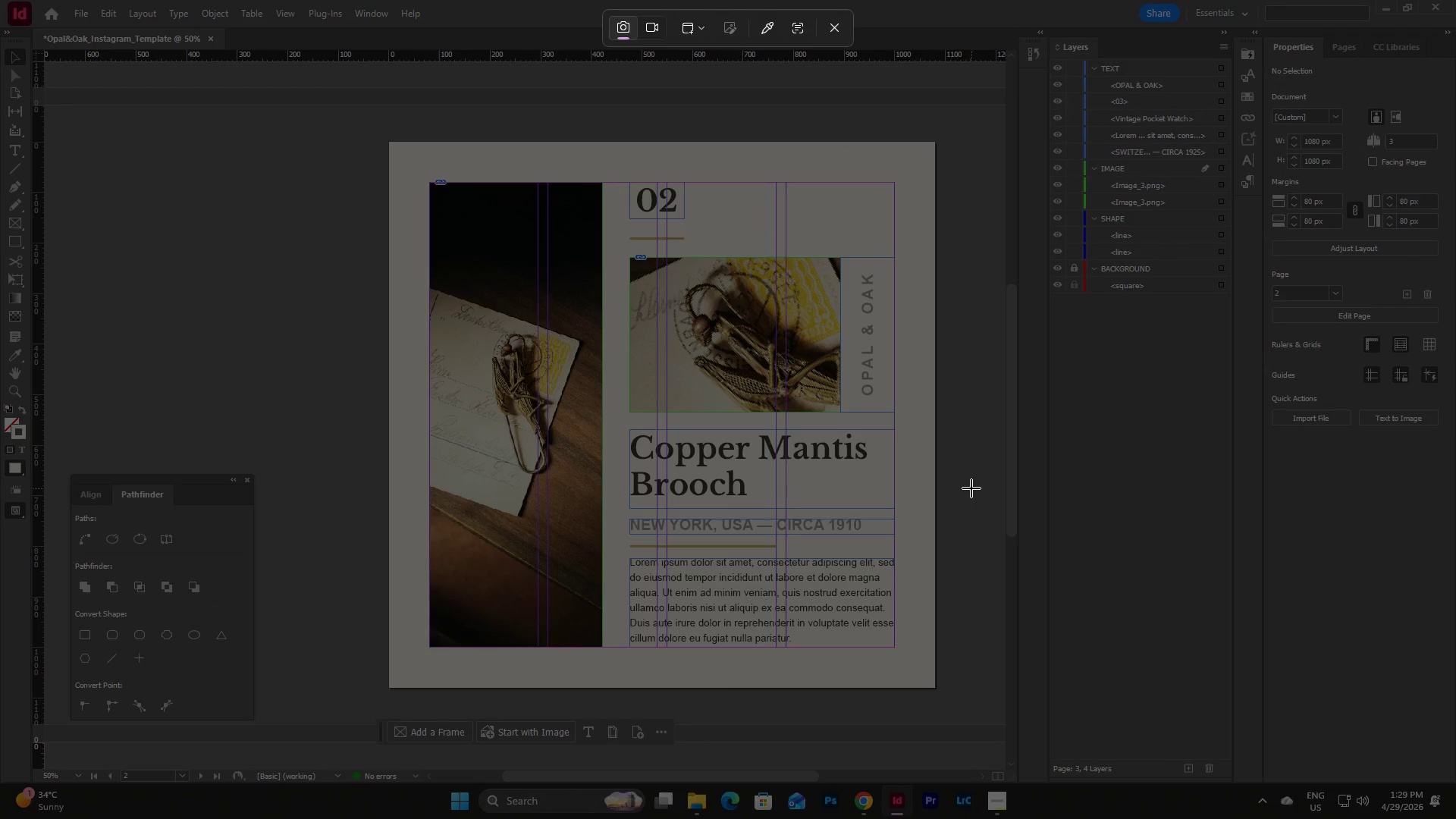 
key(Meta+Shift+MetaLeft)
 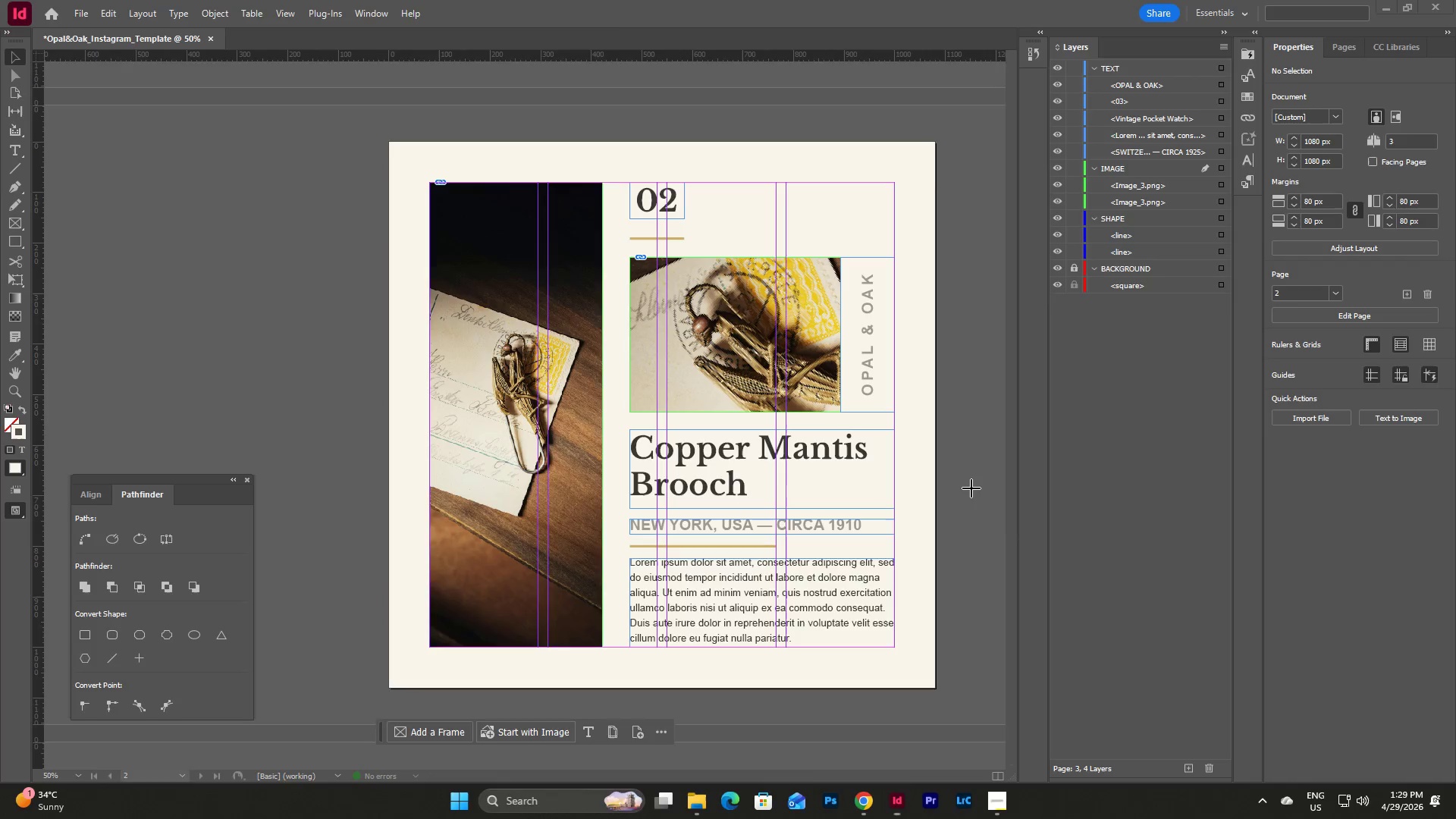 
key(Shift+ShiftLeft)
 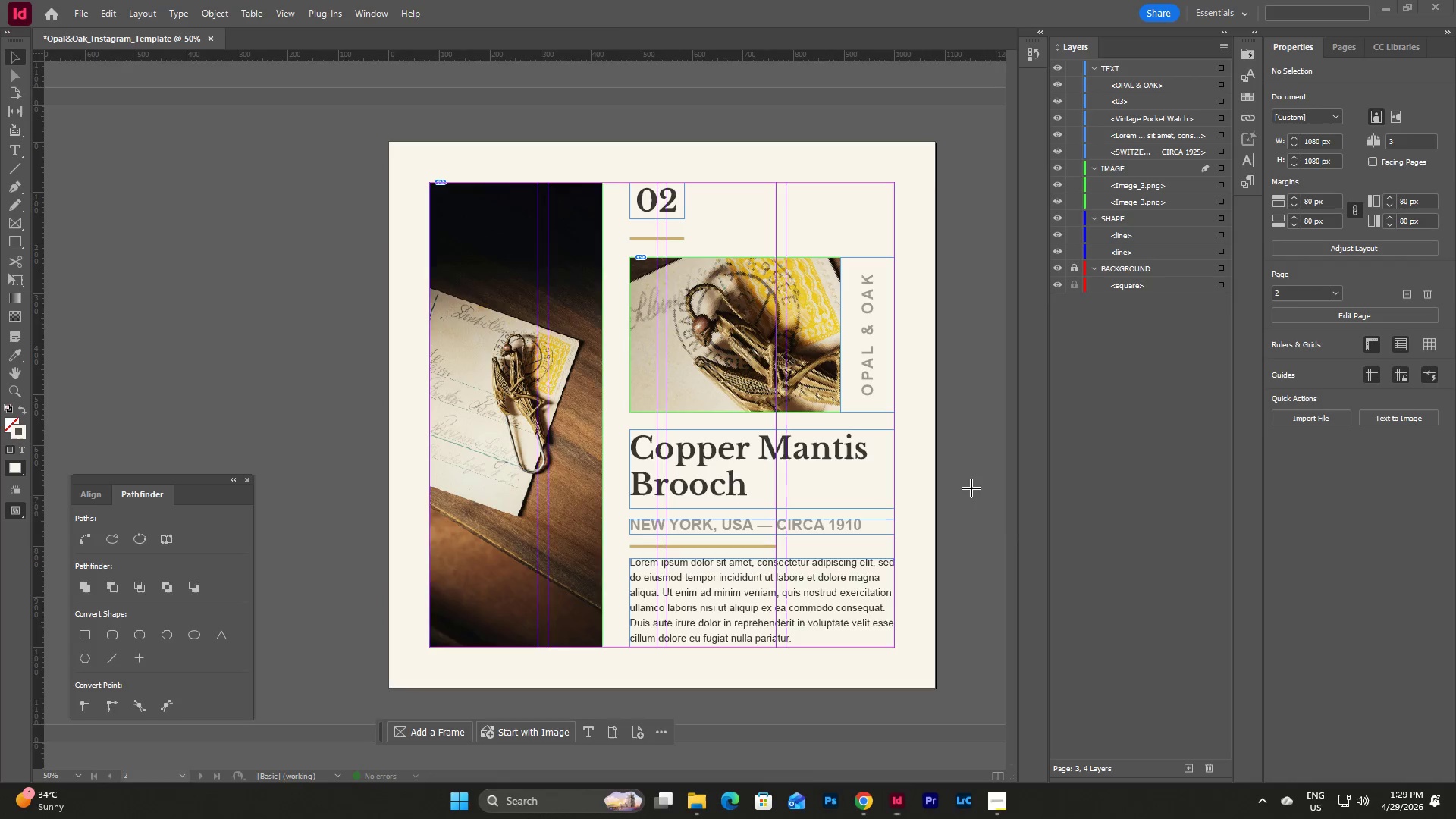 
key(NumpadEnter)
 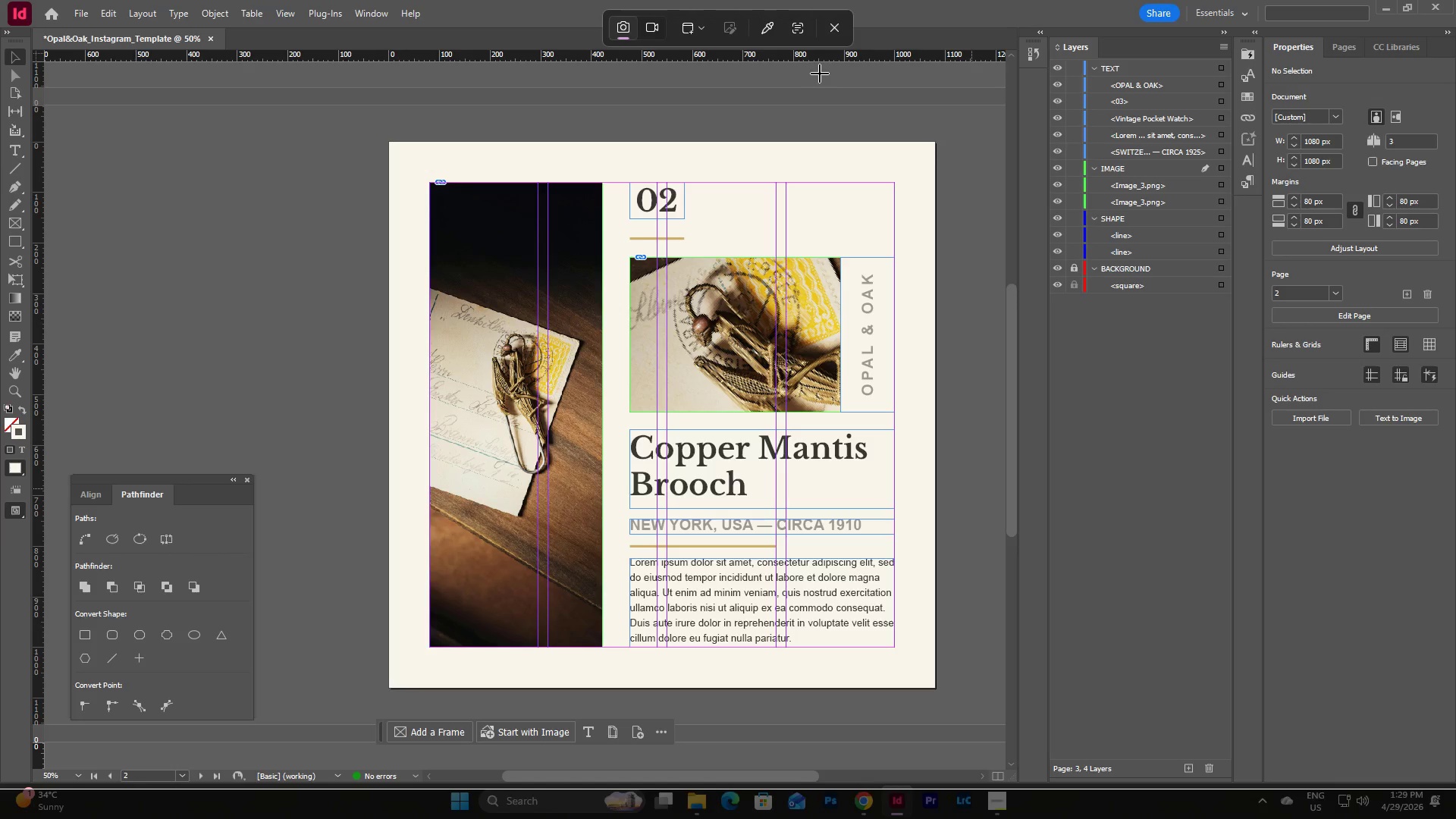 
left_click([708, 32])
 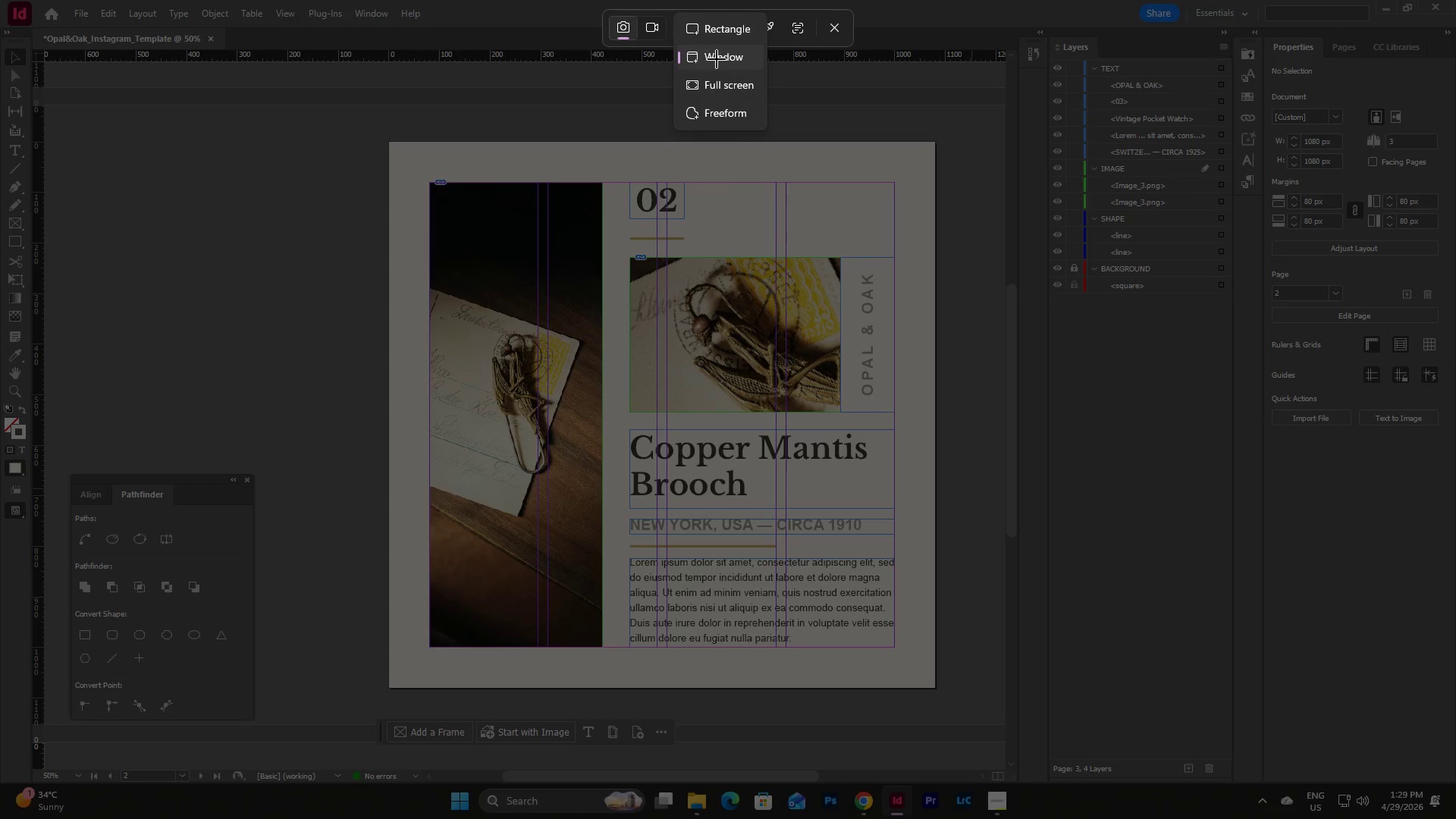 
left_click([717, 64])
 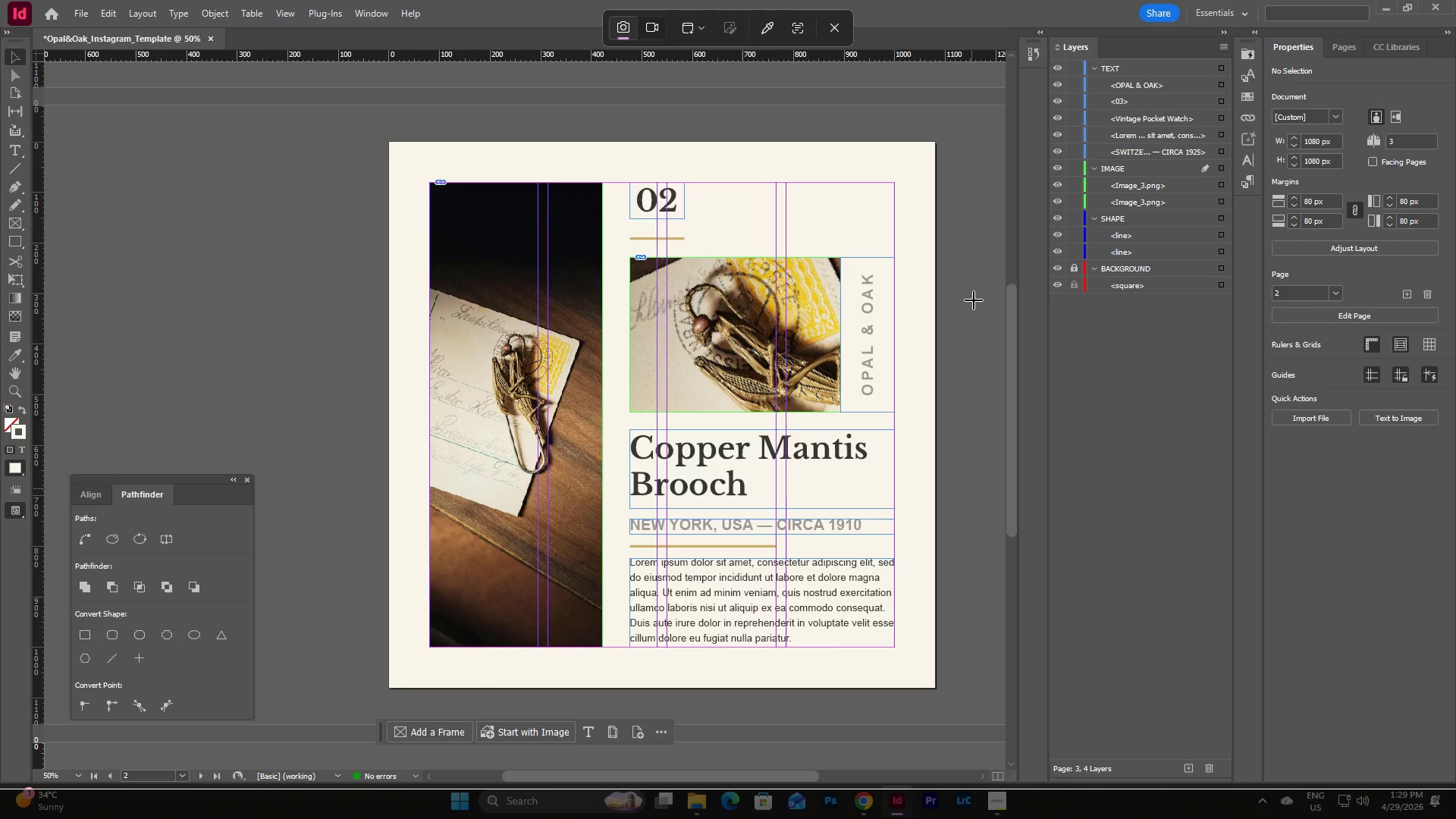 
key(NumpadEnter)
 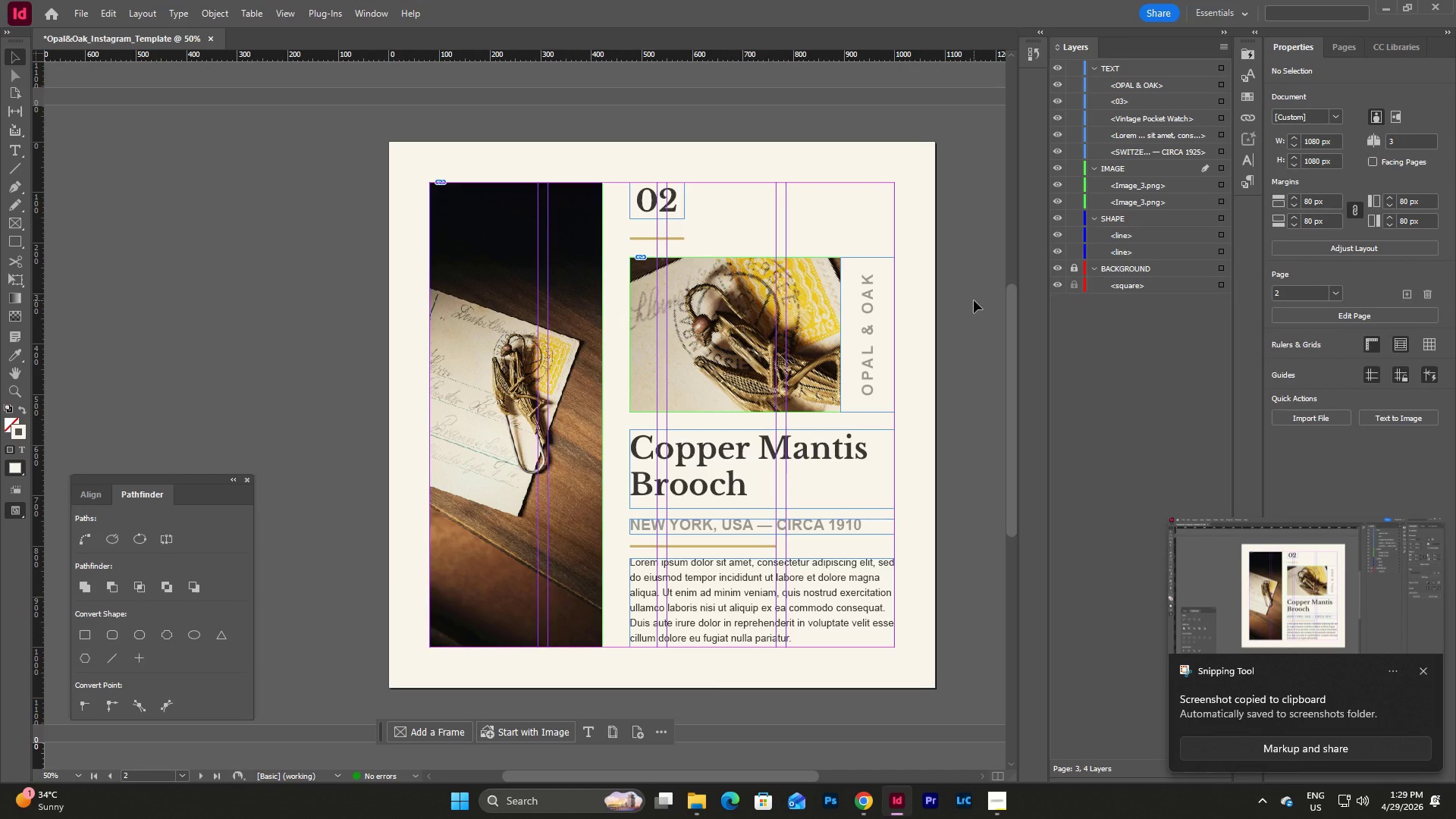 
scroll: coordinate [978, 290], scroll_direction: down, amount: 9.0
 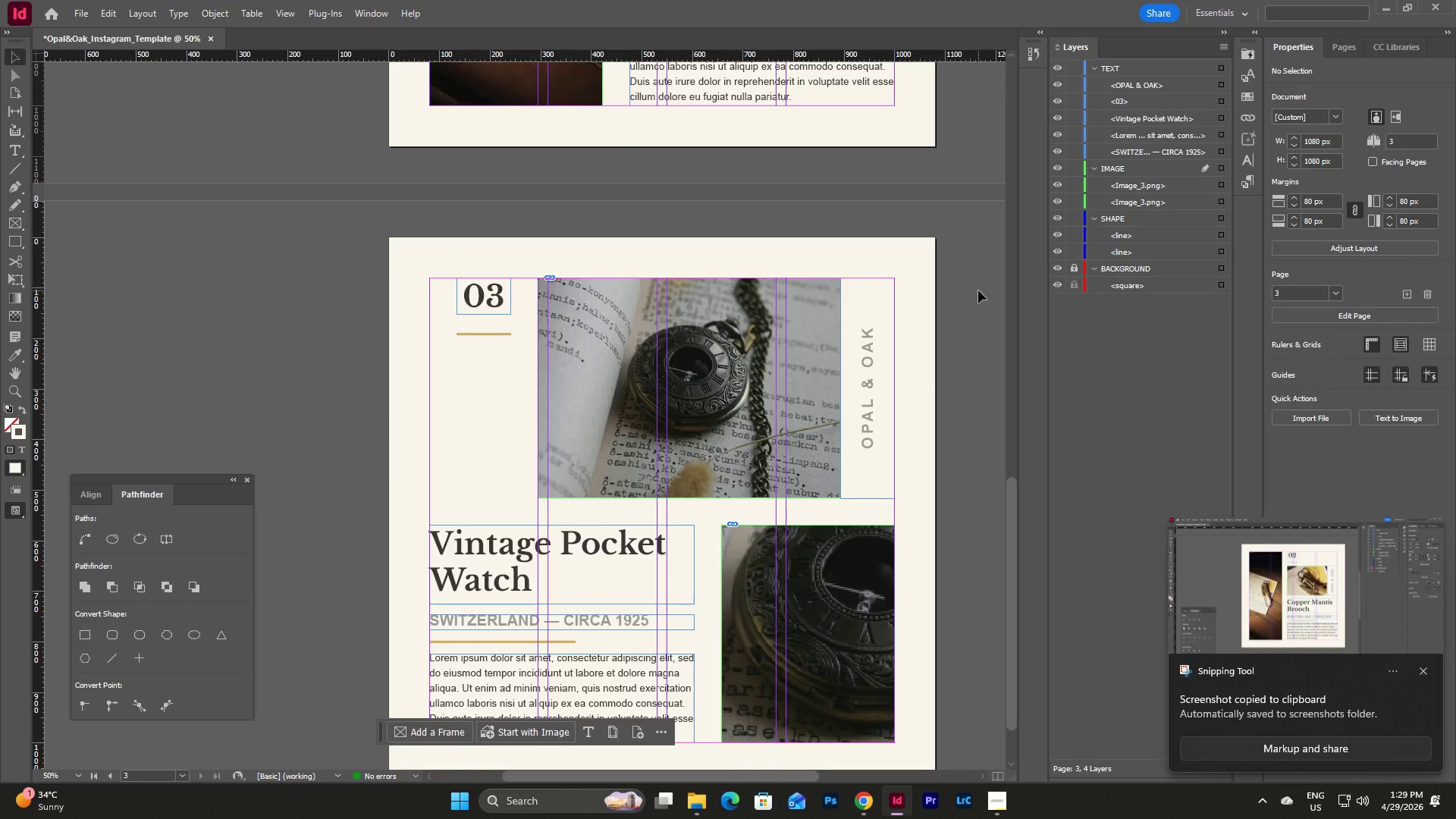 
scroll: coordinate [978, 283], scroll_direction: up, amount: 12.0
 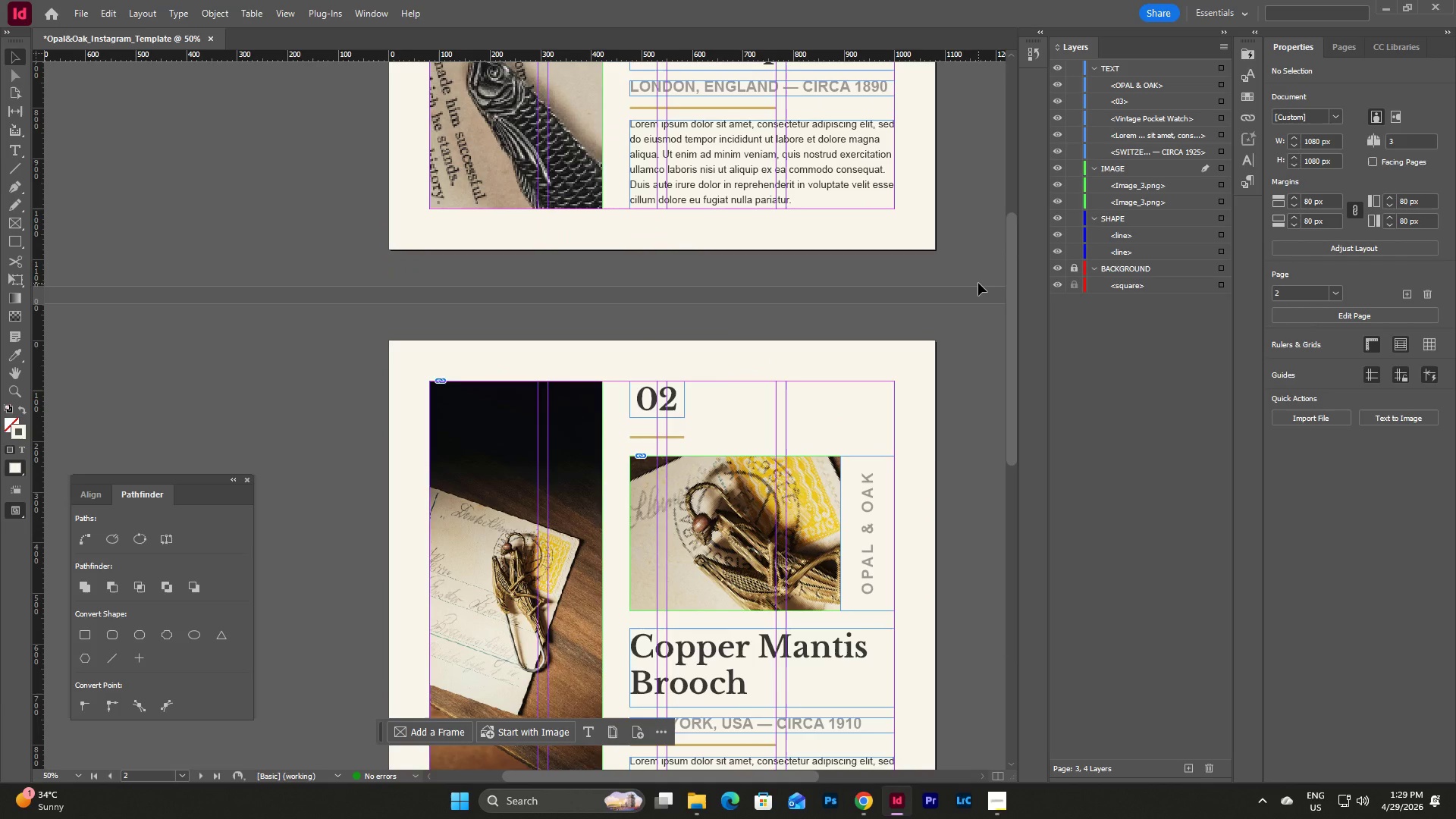 
scroll: coordinate [978, 283], scroll_direction: down, amount: 5.0
 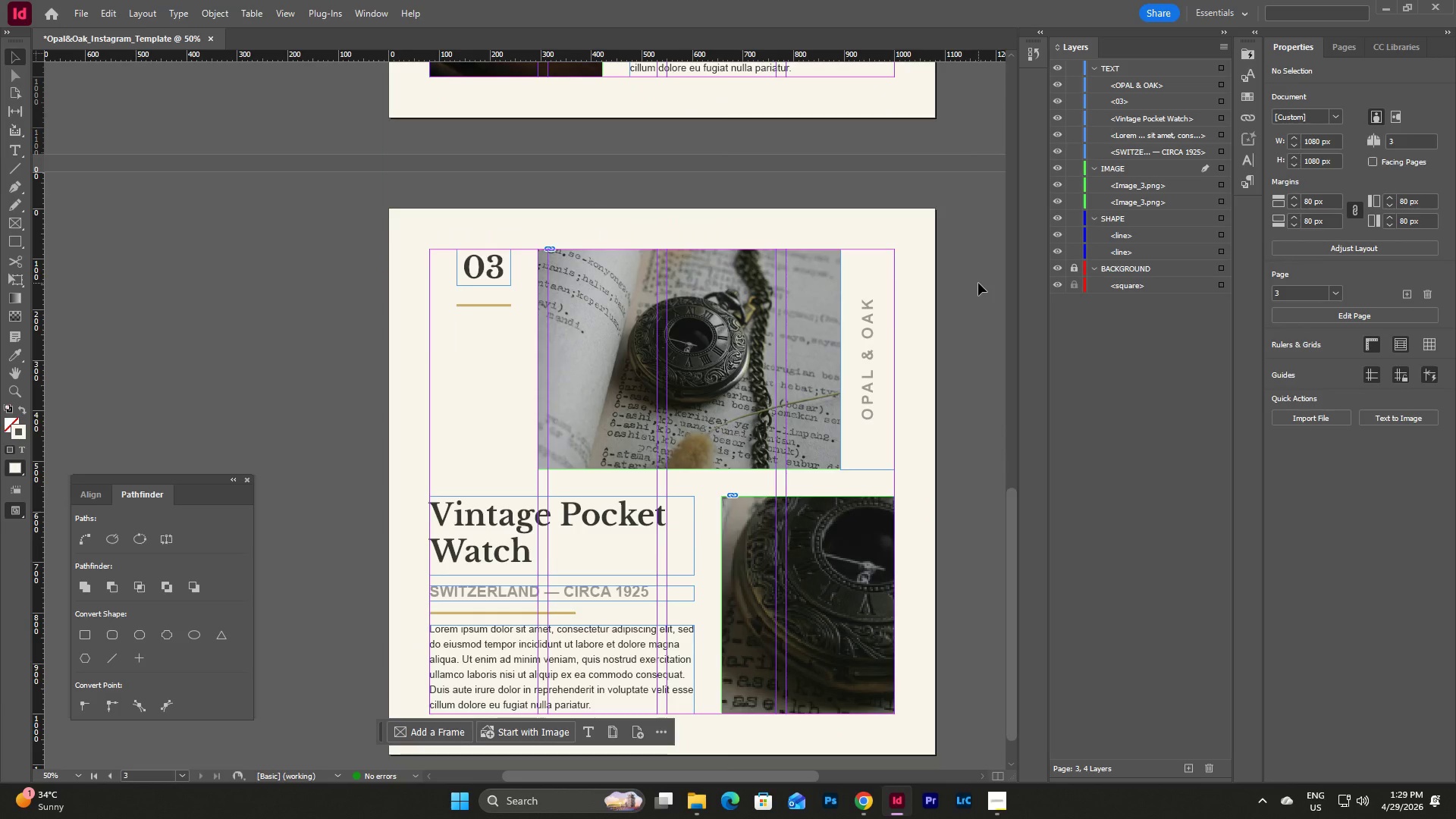 
scroll: coordinate [978, 283], scroll_direction: up, amount: 6.0
 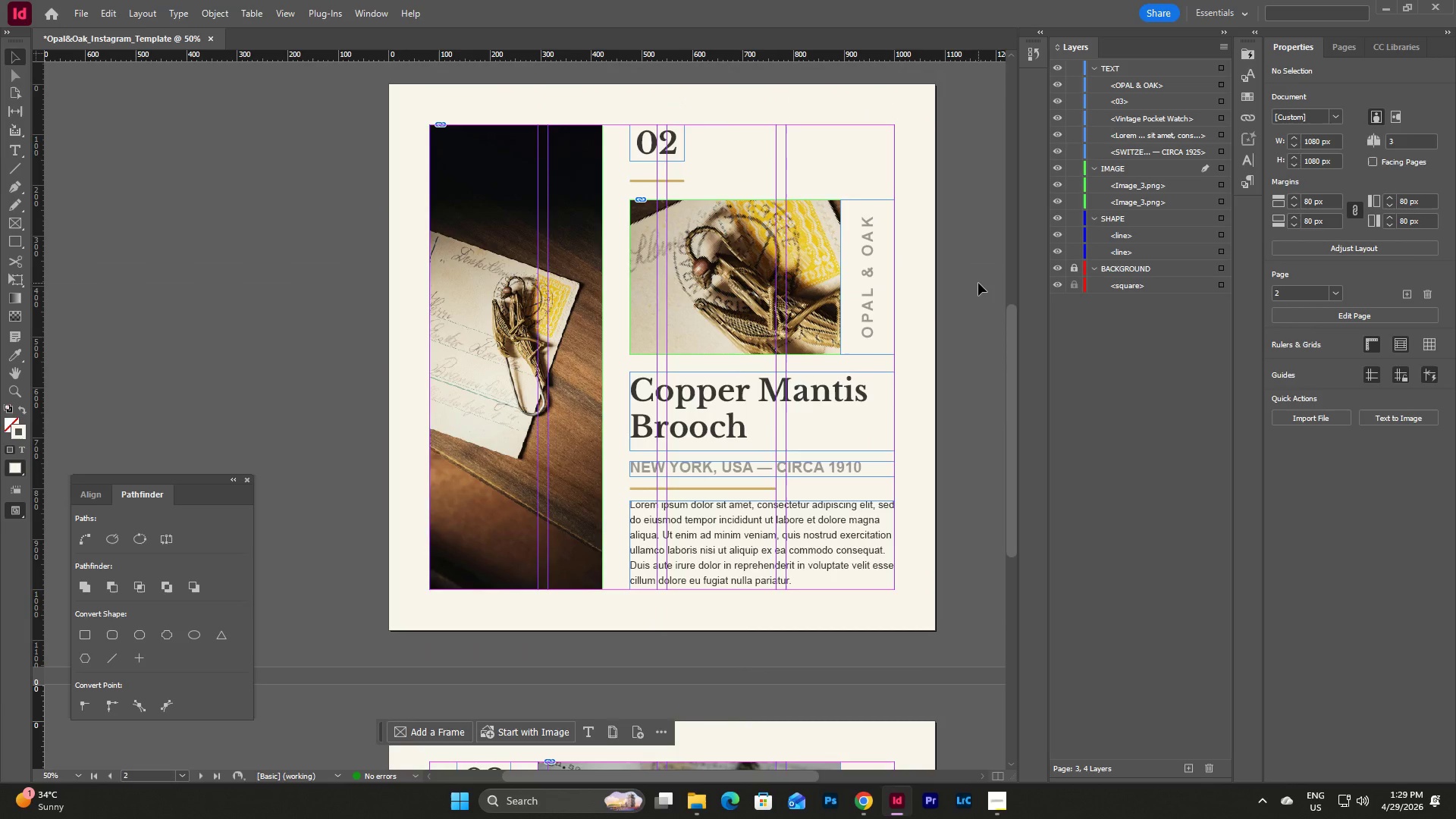 
scroll: coordinate [978, 283], scroll_direction: none, amount: 0.0
 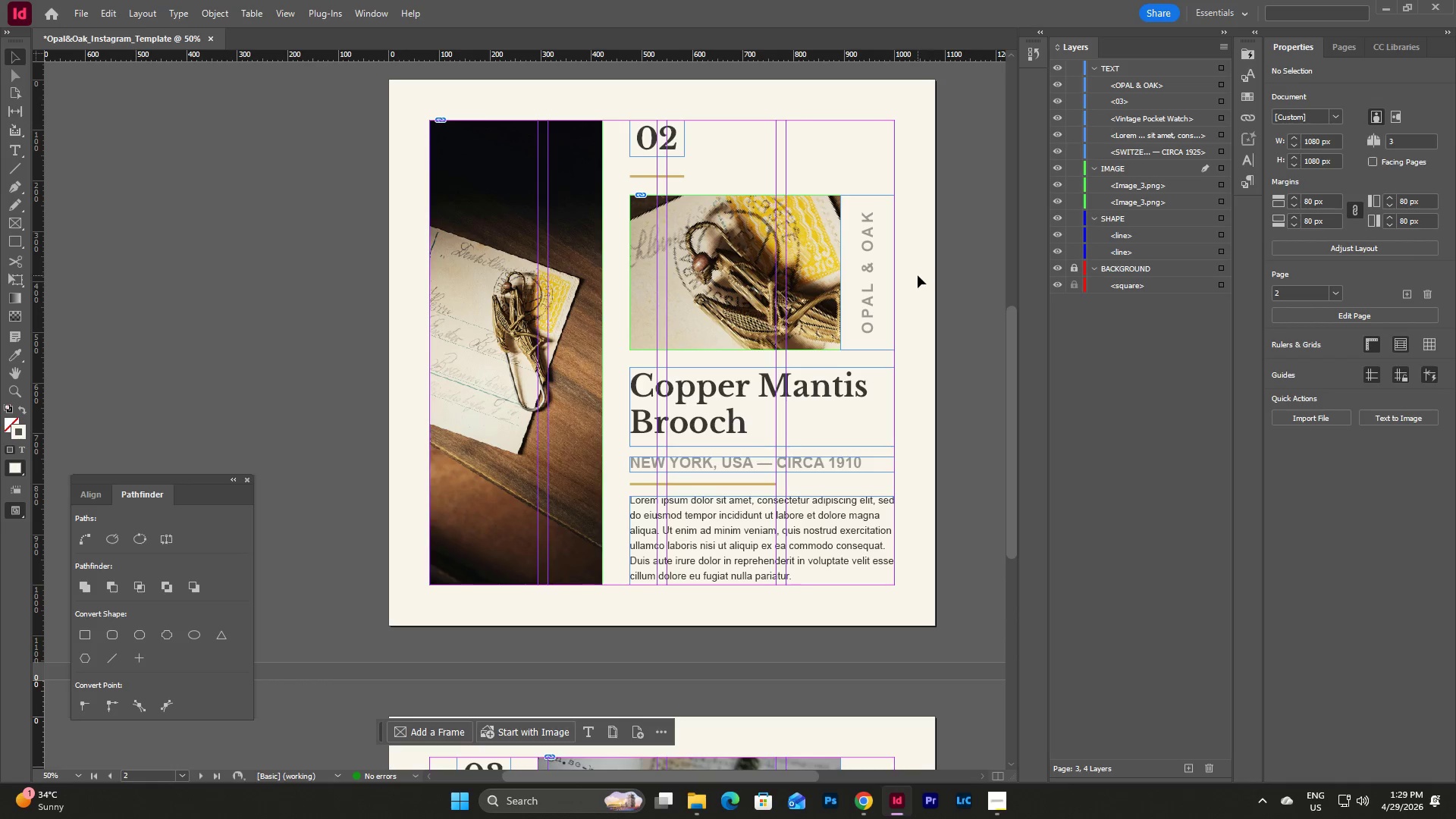 
left_click([962, 262])
 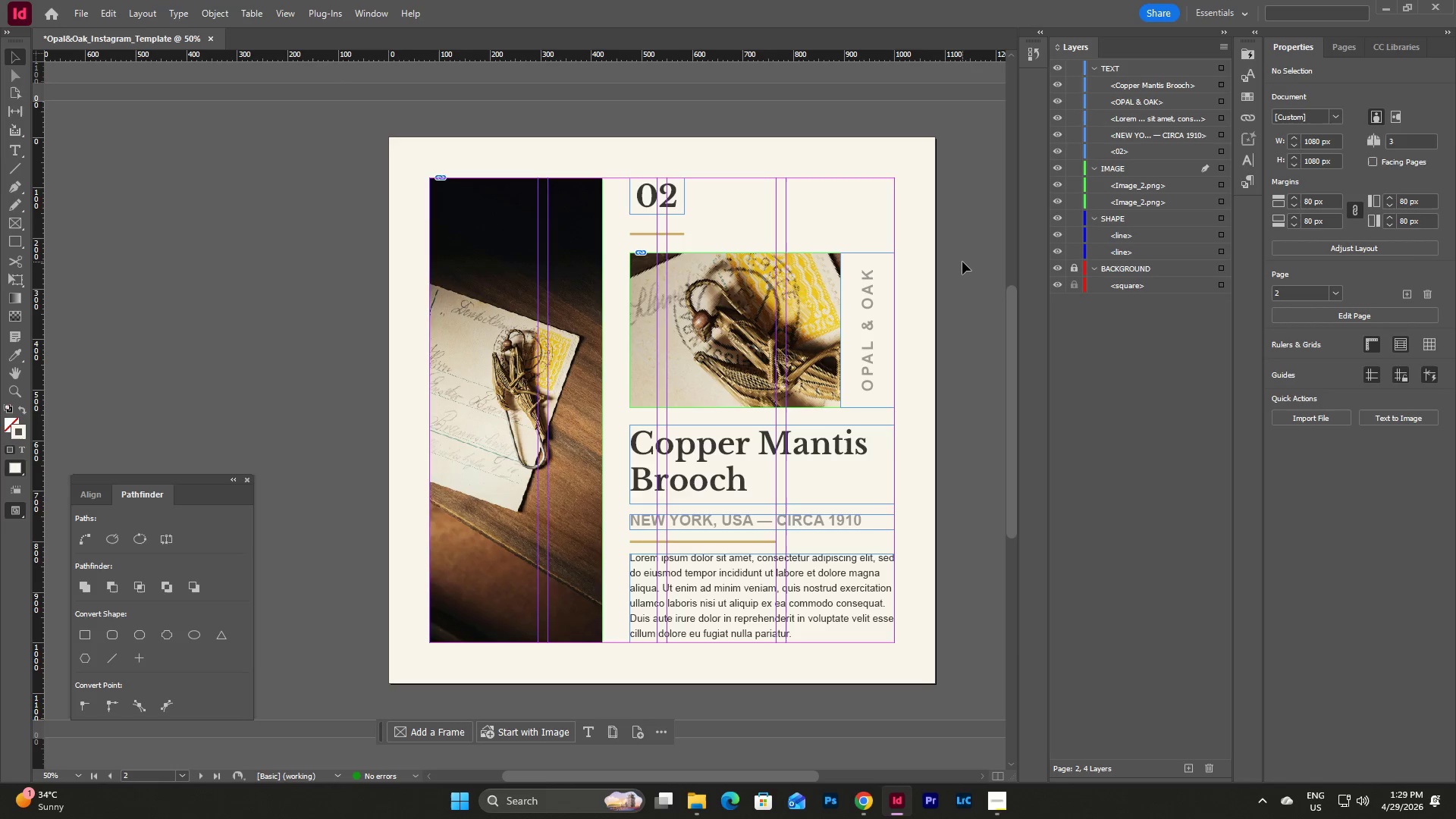 
scroll: coordinate [962, 262], scroll_direction: up, amount: 1.0
 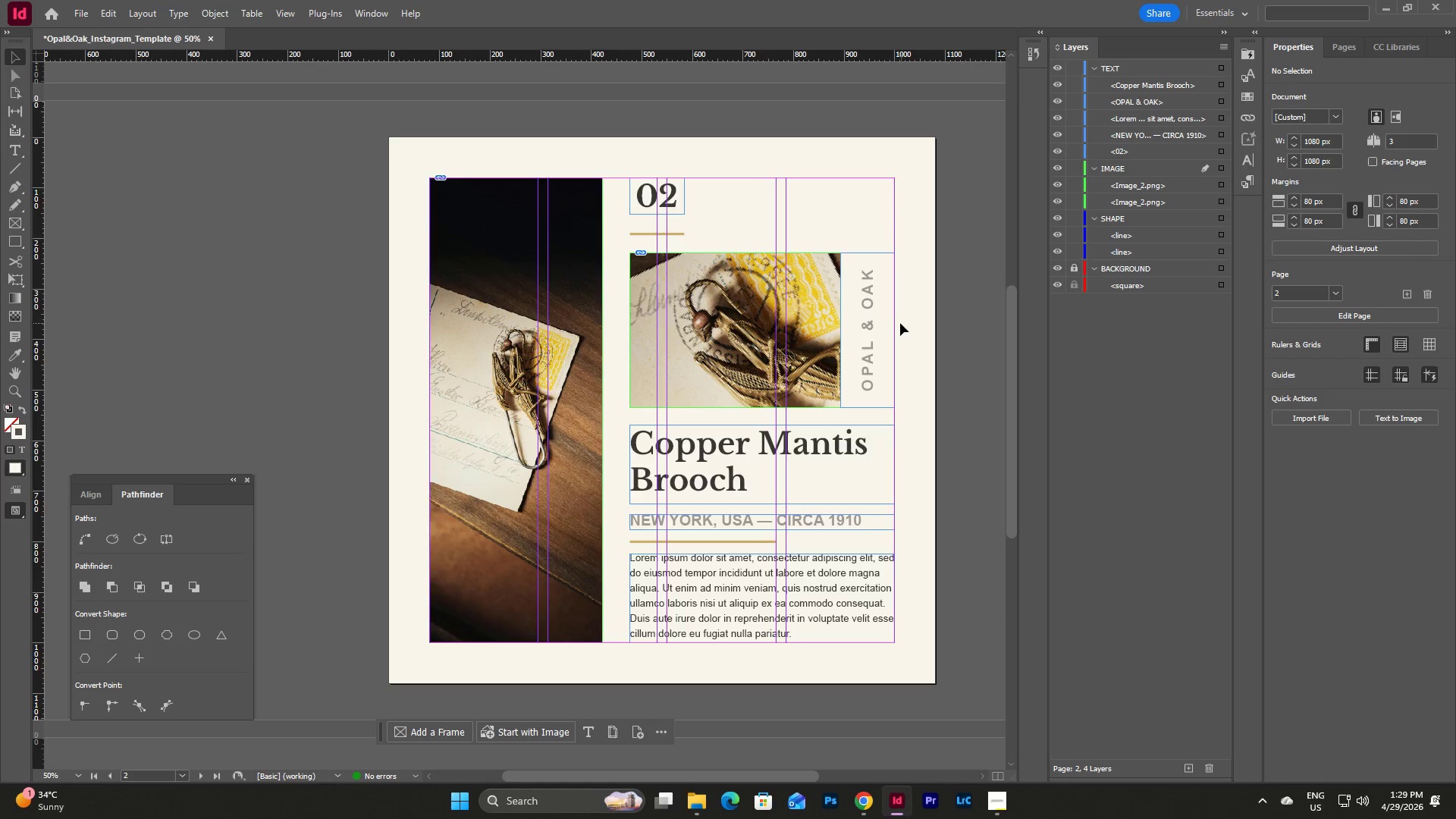 
left_click_drag(start_coordinate=[885, 311], to_coordinate=[755, 149])
 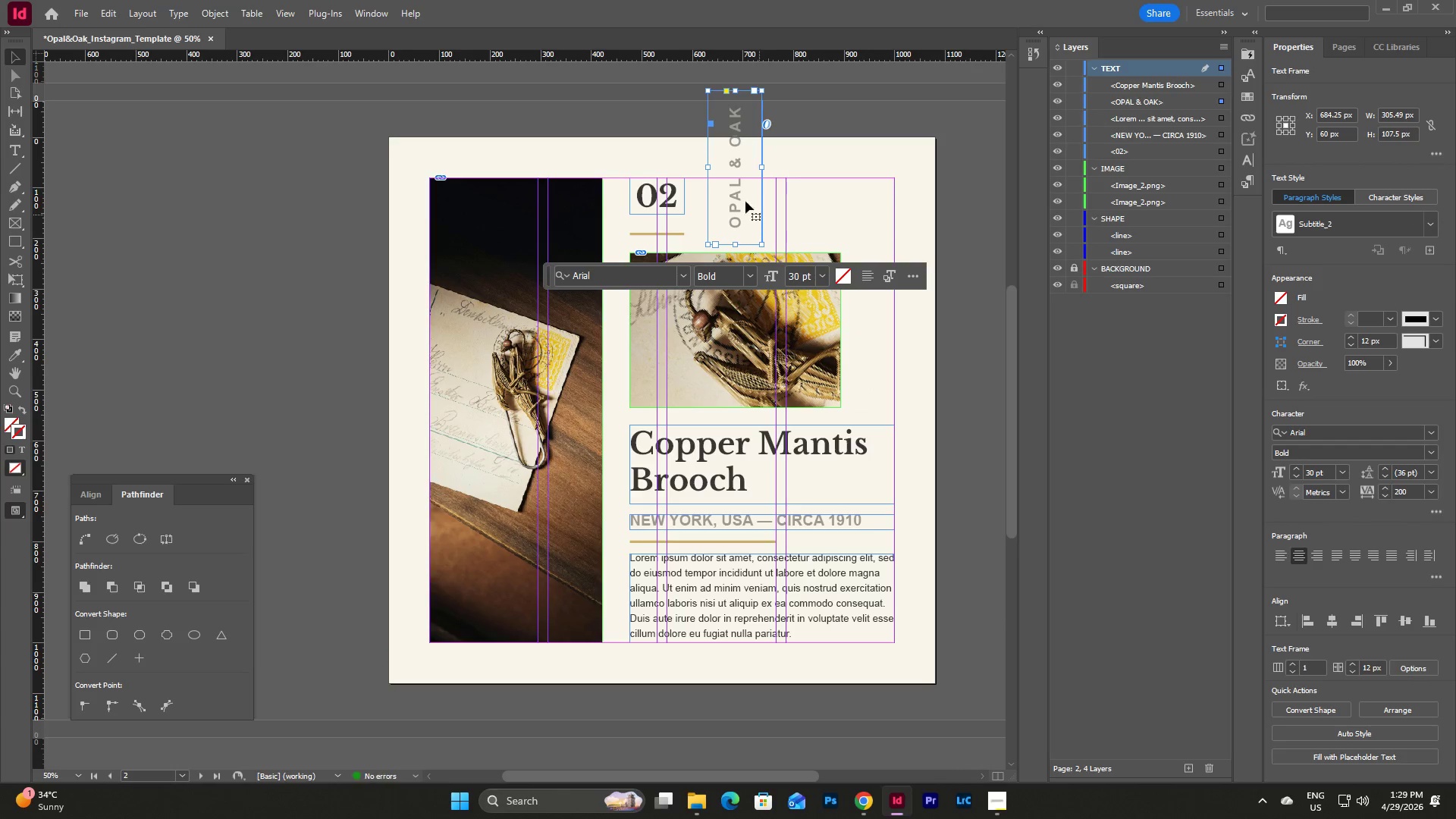 
left_click_drag(start_coordinate=[735, 187], to_coordinate=[602, 350])
 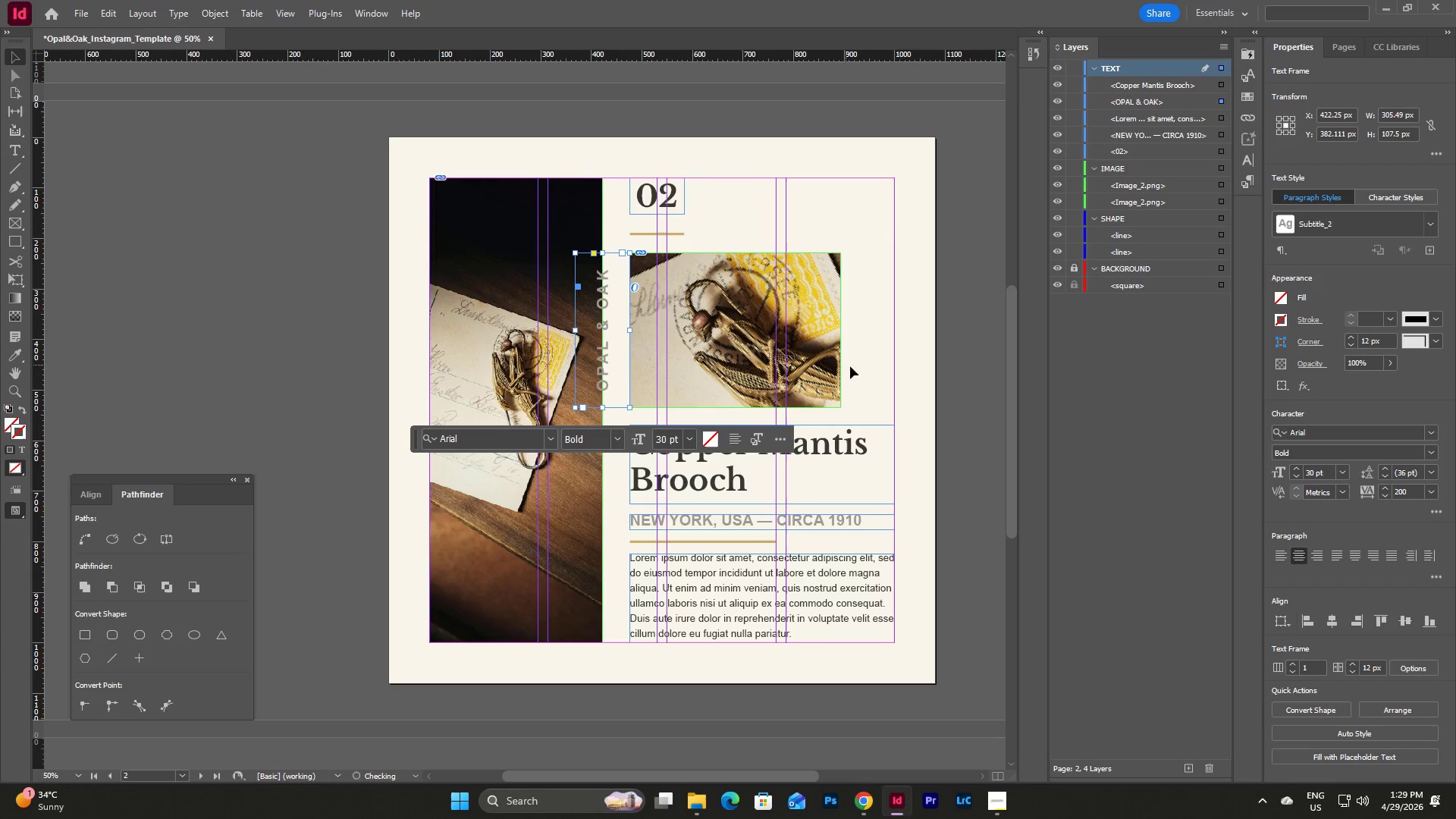 
left_click([862, 369])
 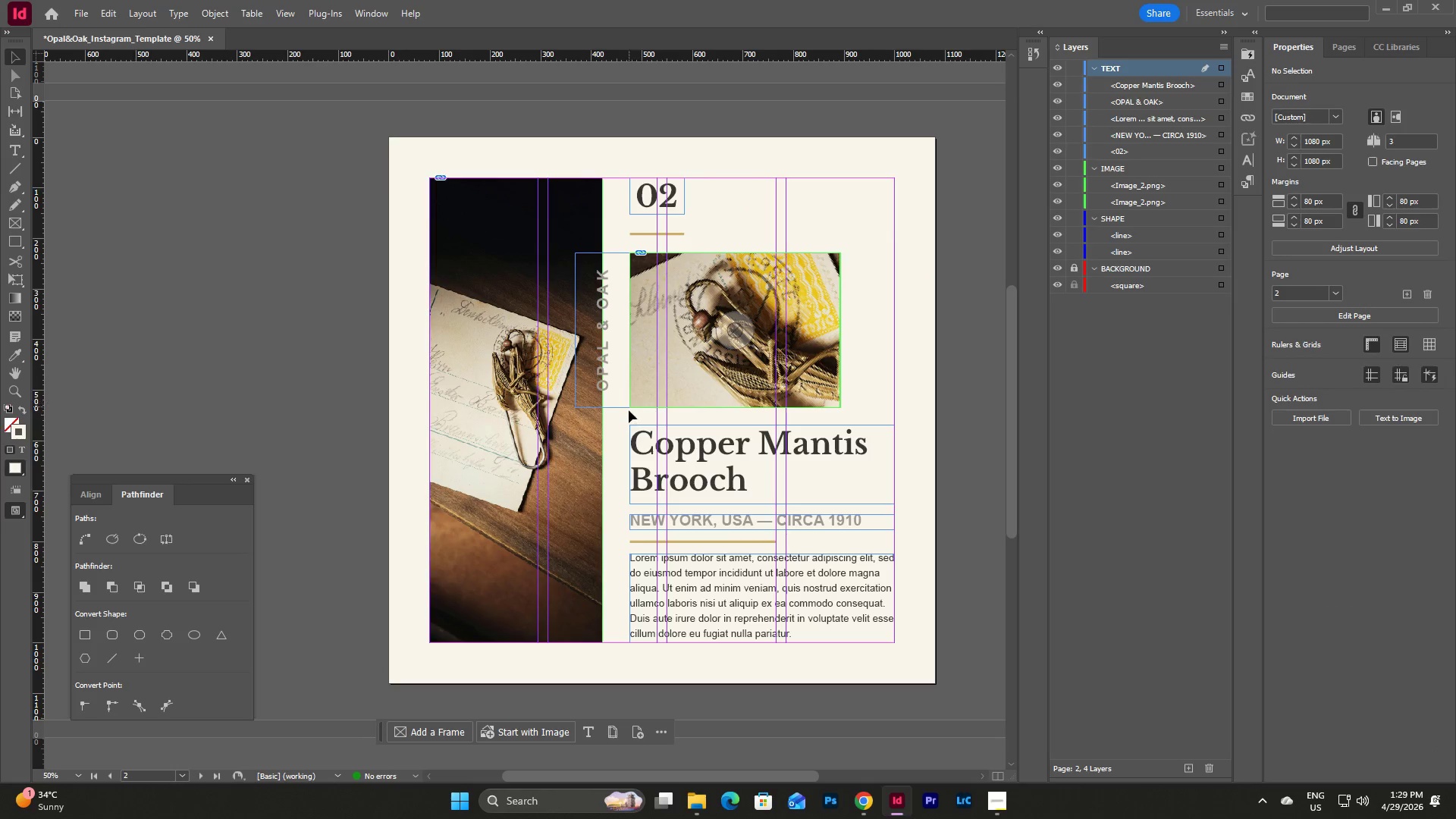 
left_click_drag(start_coordinate=[639, 416], to_coordinate=[617, 359])
 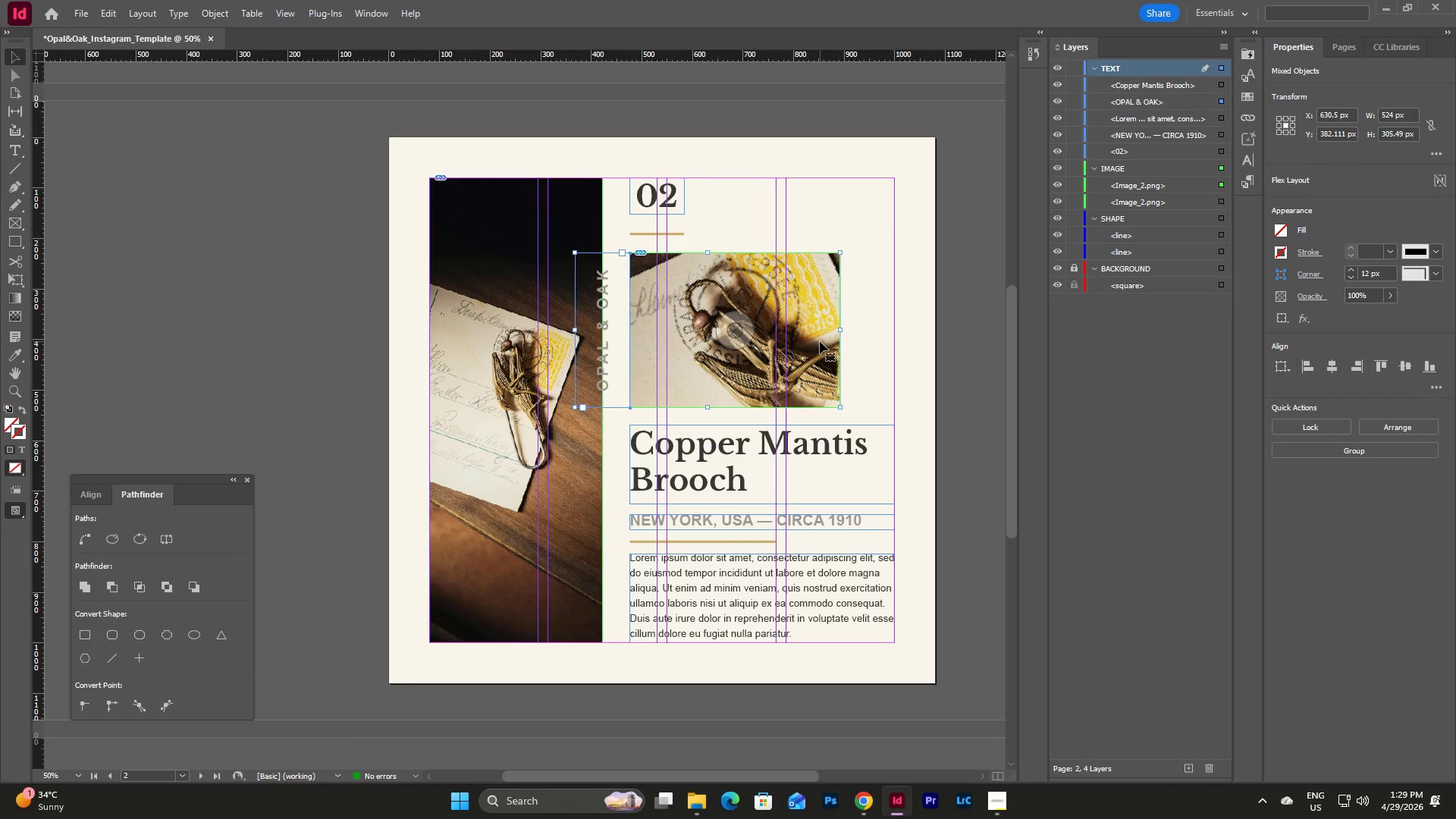 
left_click_drag(start_coordinate=[820, 341], to_coordinate=[851, 342])
 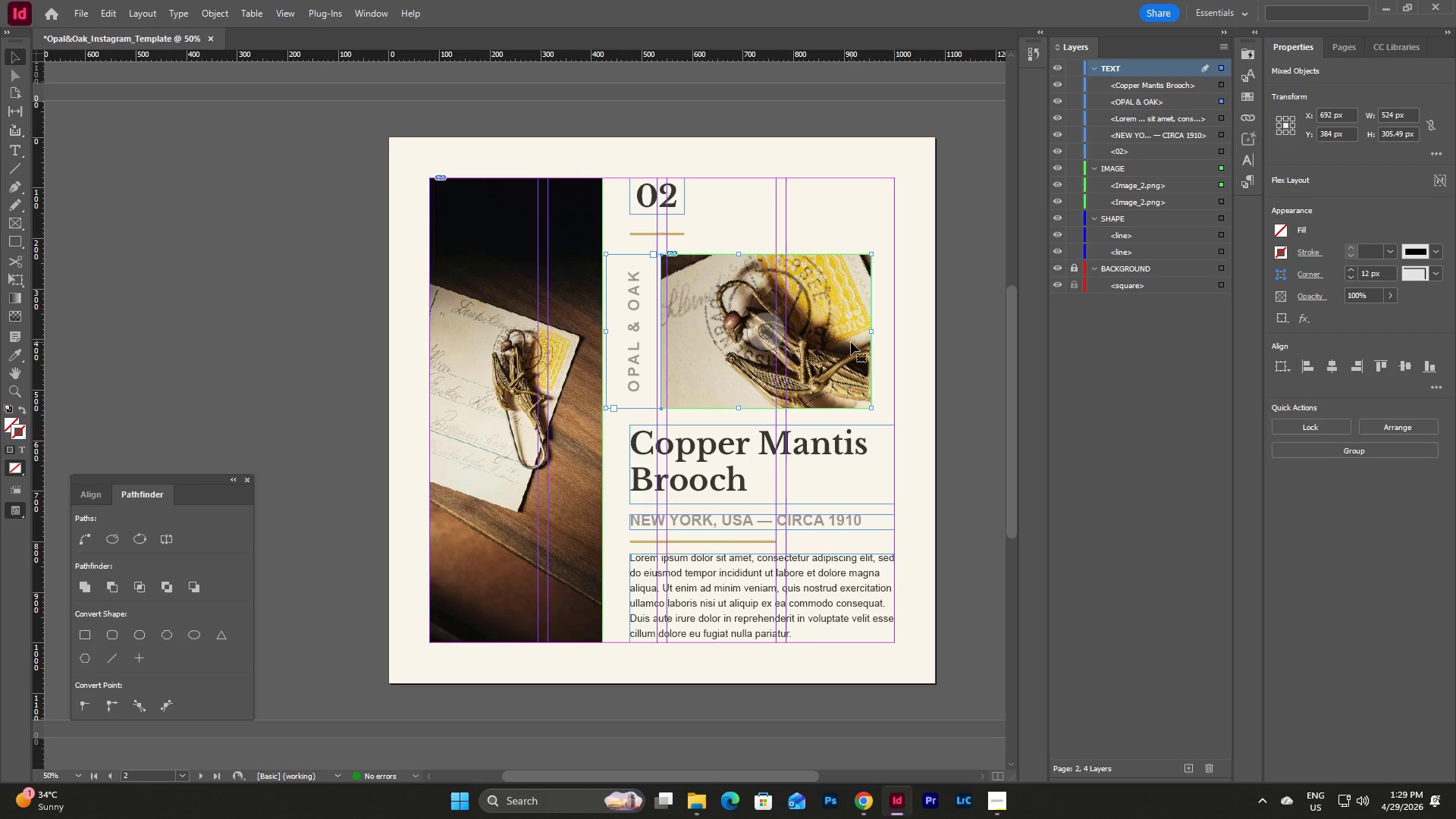 
key(Control+Z)
 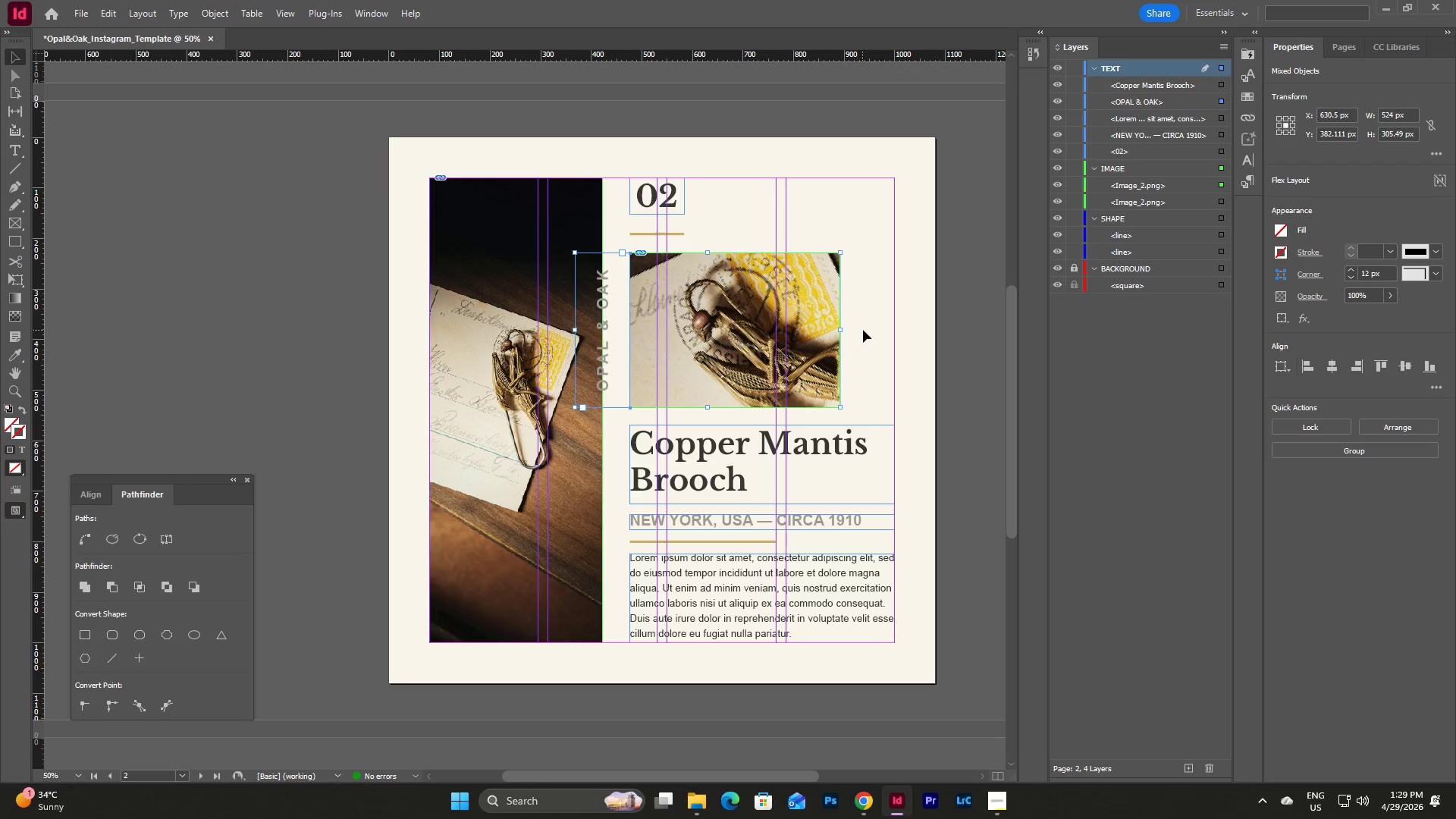 
left_click([866, 331])
 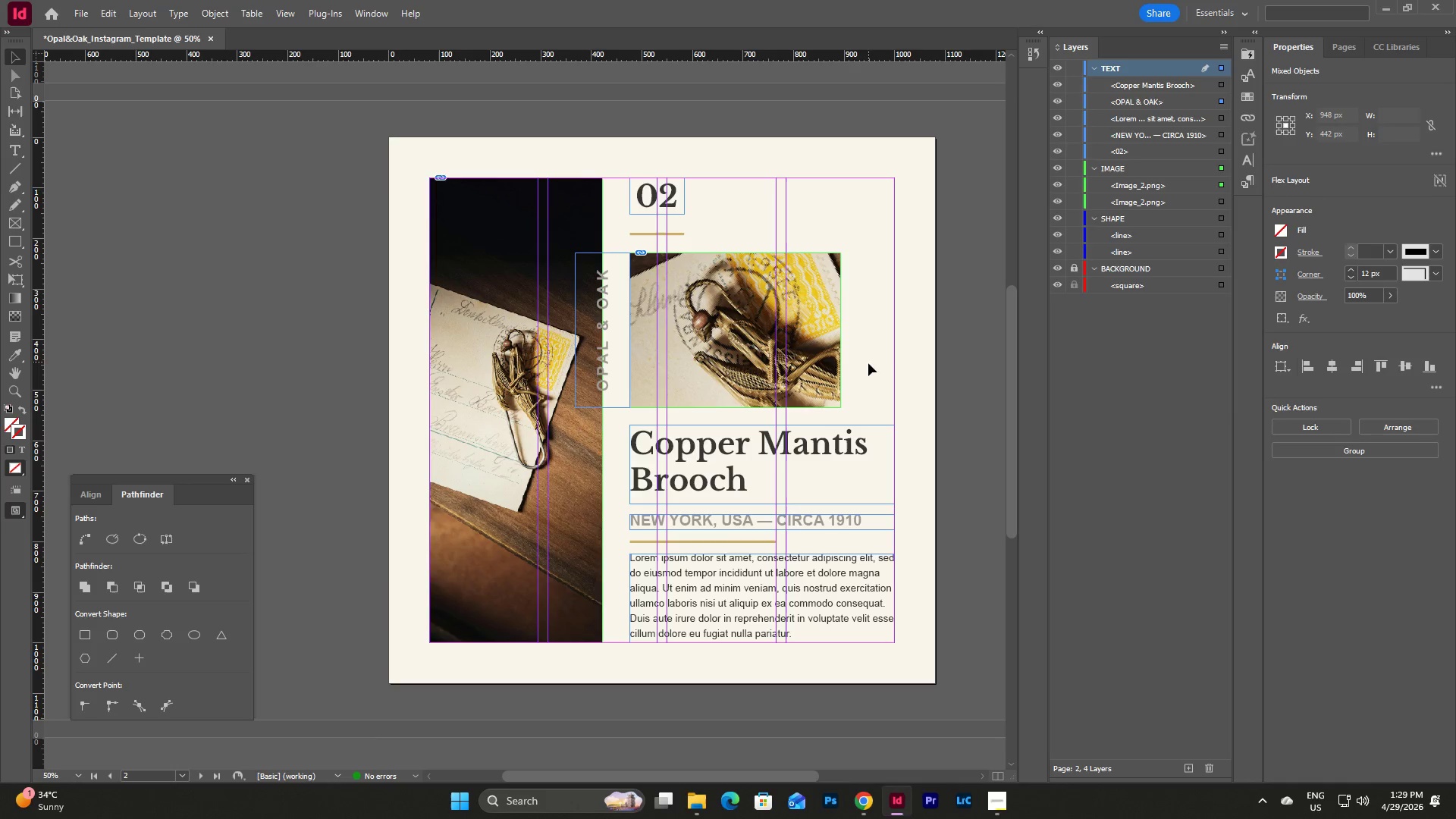 
left_click_drag(start_coordinate=[868, 363], to_coordinate=[827, 312])
 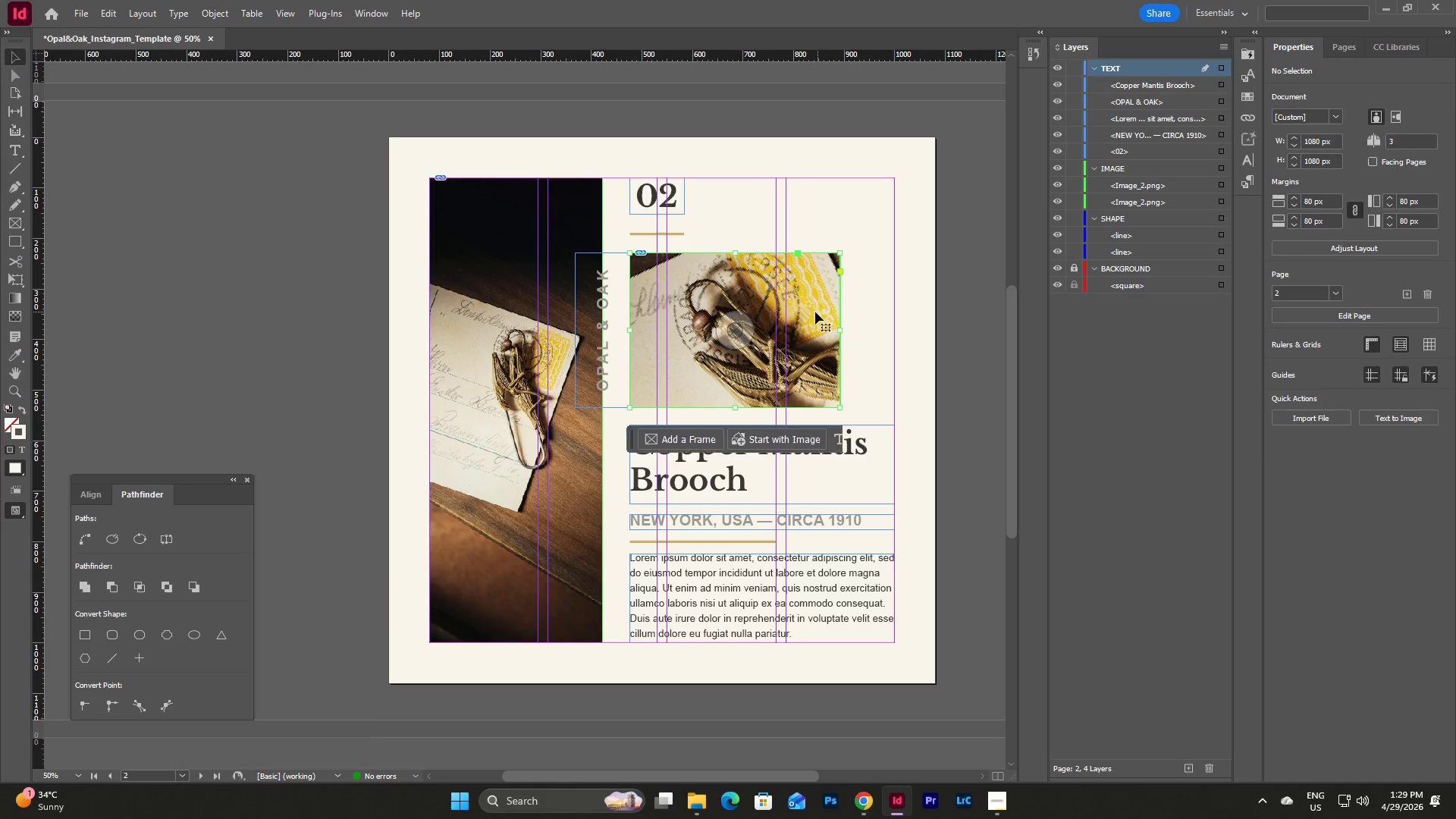 
left_click_drag(start_coordinate=[815, 312], to_coordinate=[868, 311])
 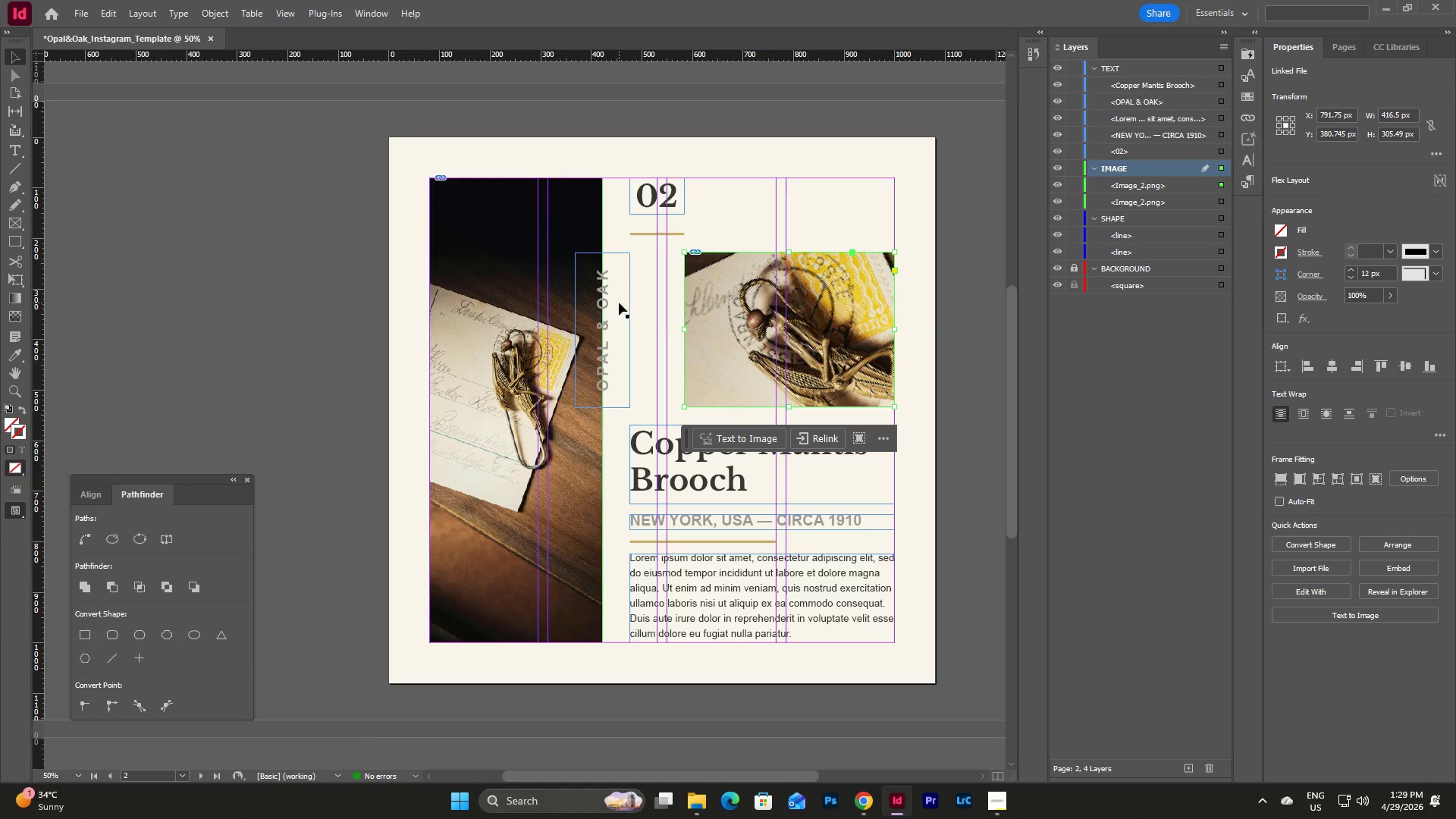 
left_click_drag(start_coordinate=[619, 303], to_coordinate=[672, 302])
 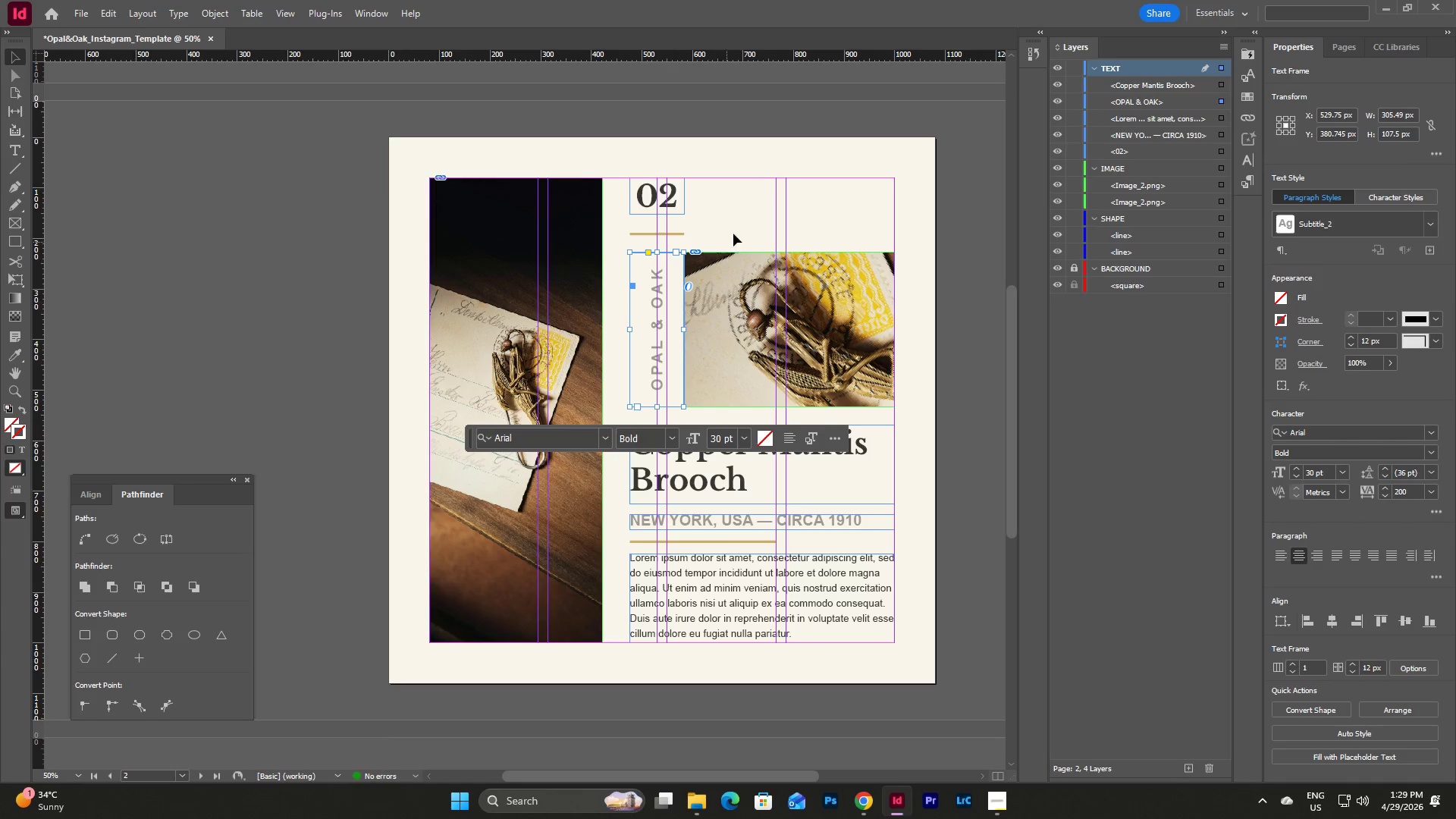 
left_click([740, 221])
 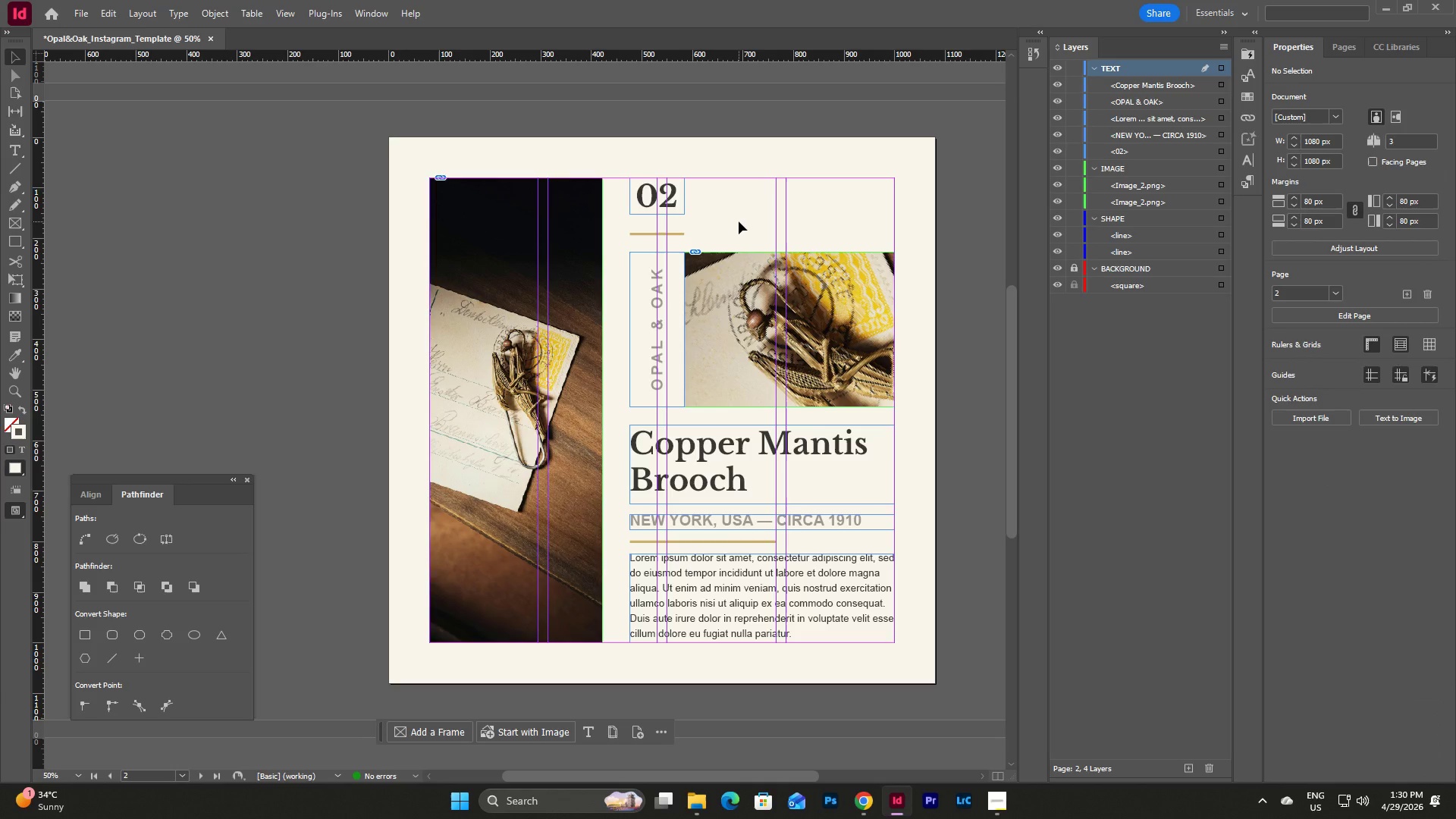 
left_click([739, 221])
 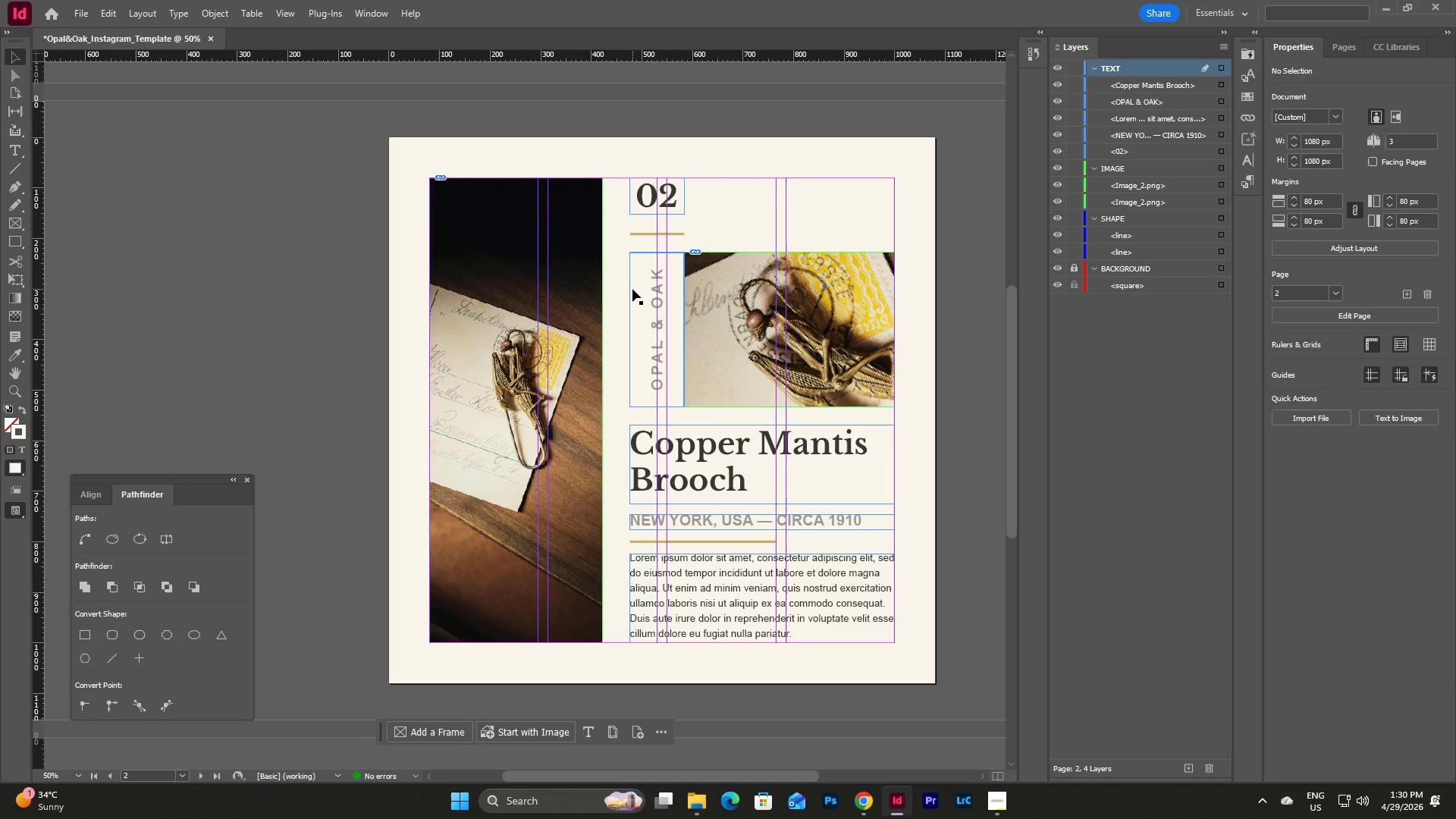 
left_click([769, 219])
 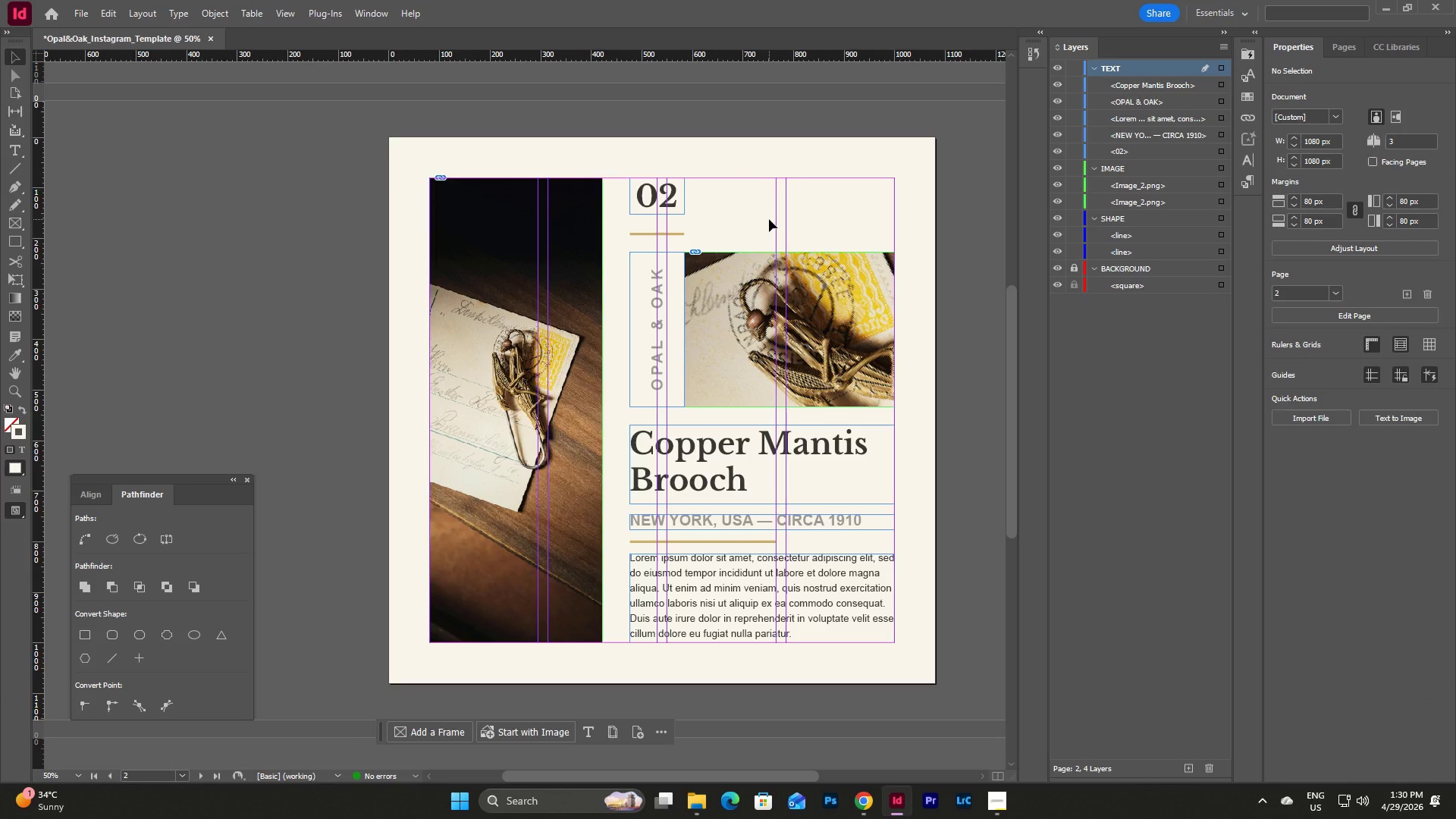 
type(ww)
 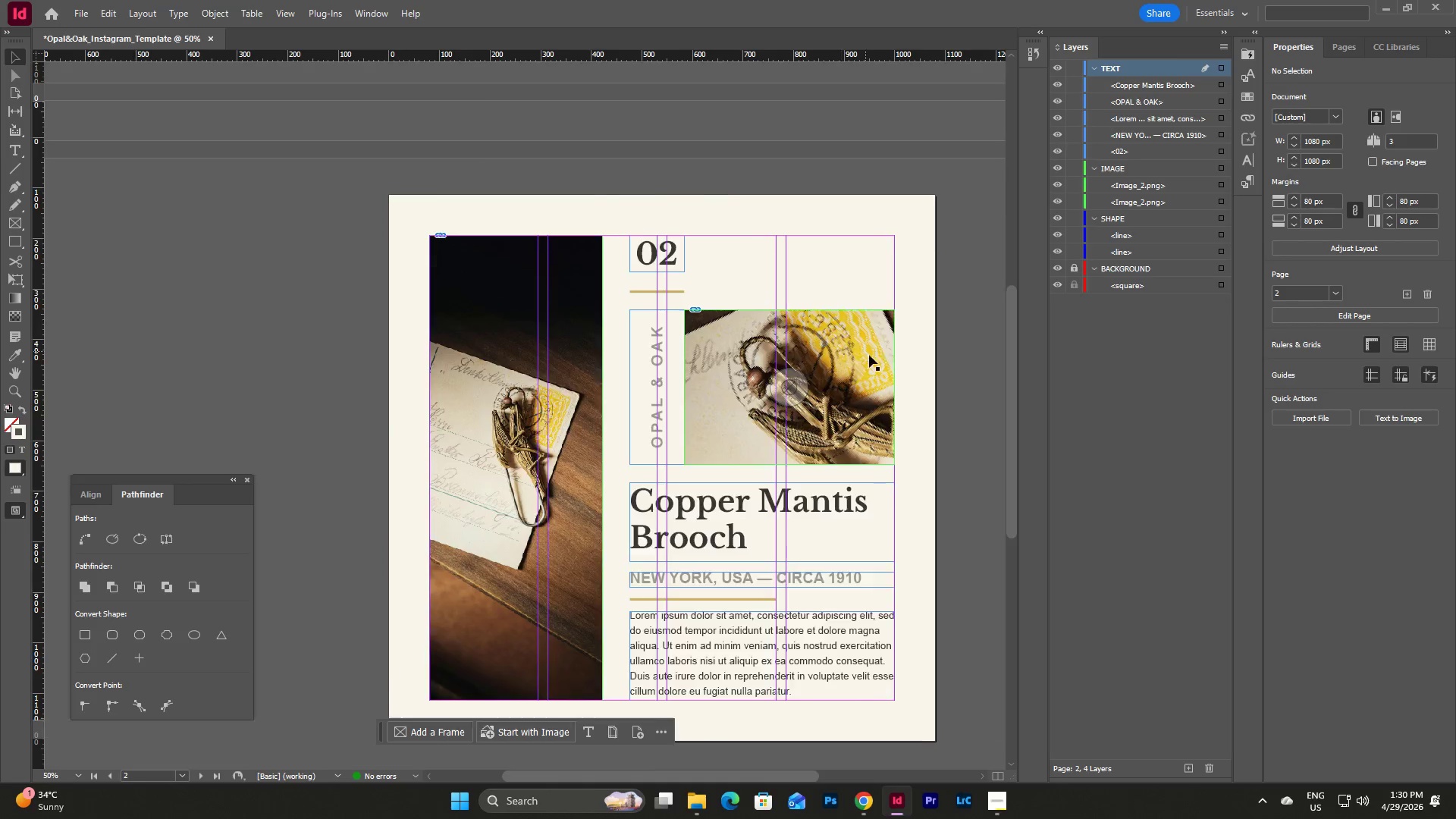 
scroll: coordinate [913, 345], scroll_direction: down, amount: 10.0
 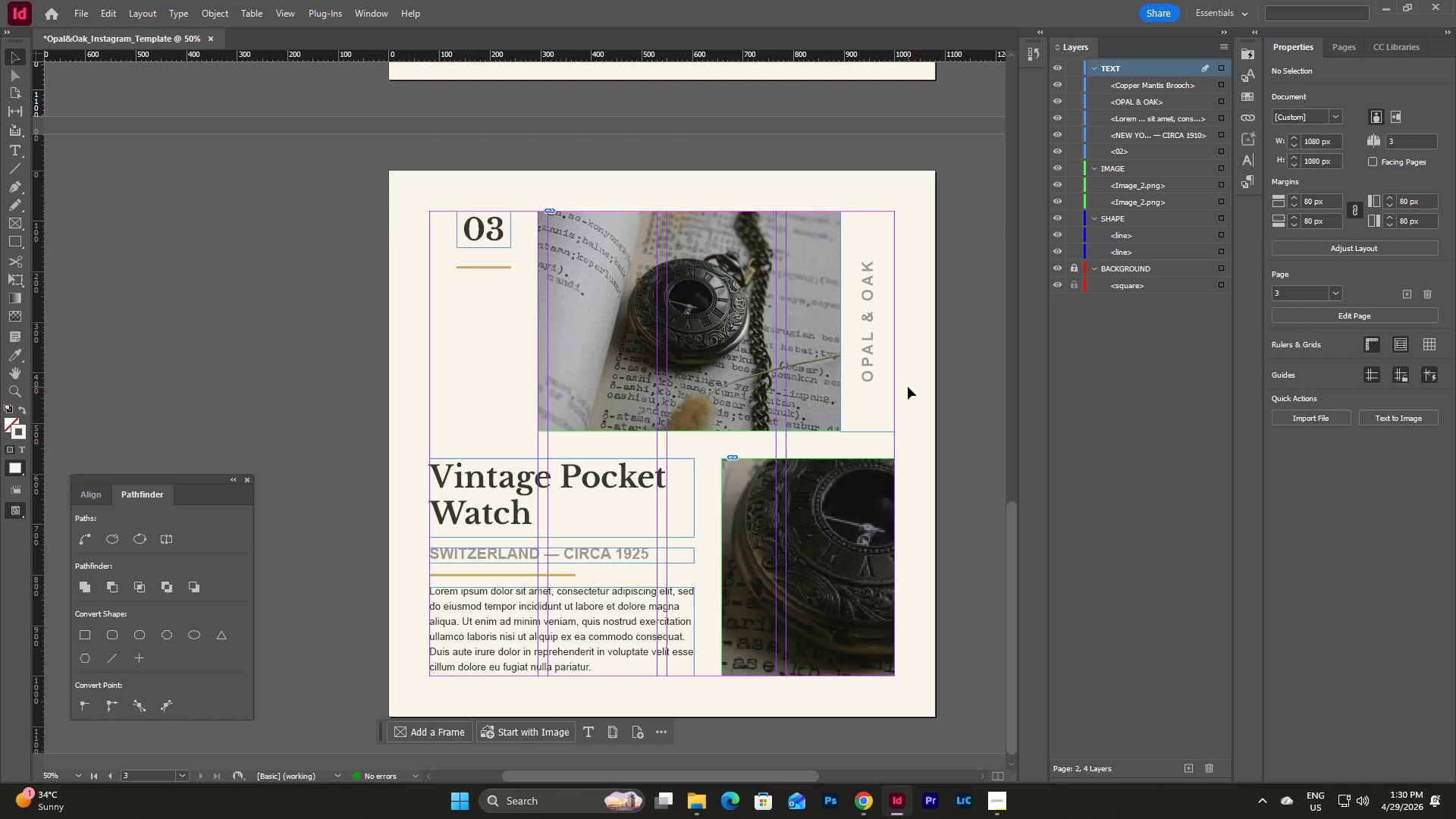 
left_click([913, 385])
 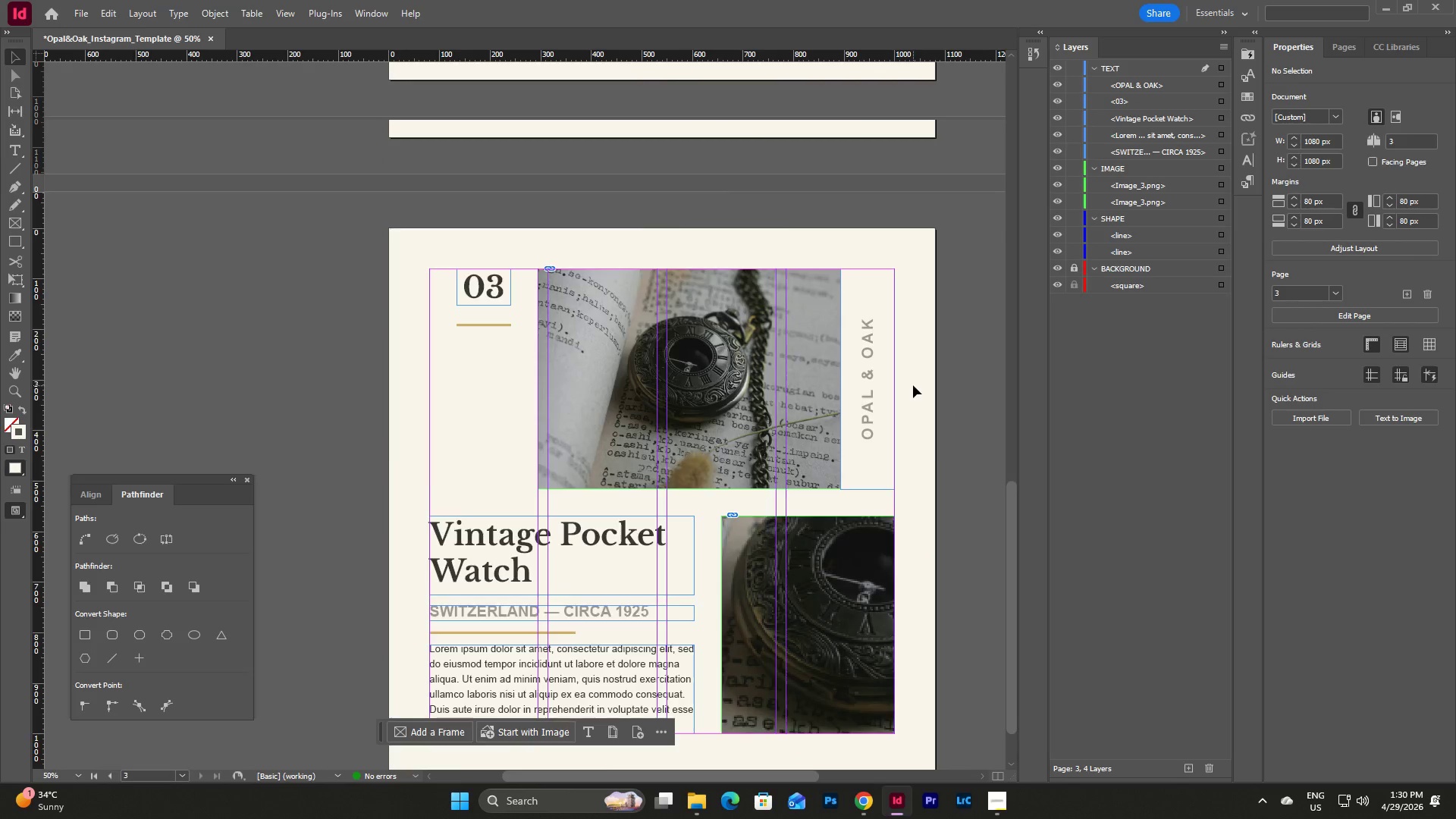 
scroll: coordinate [913, 384], scroll_direction: up, amount: 25.0
 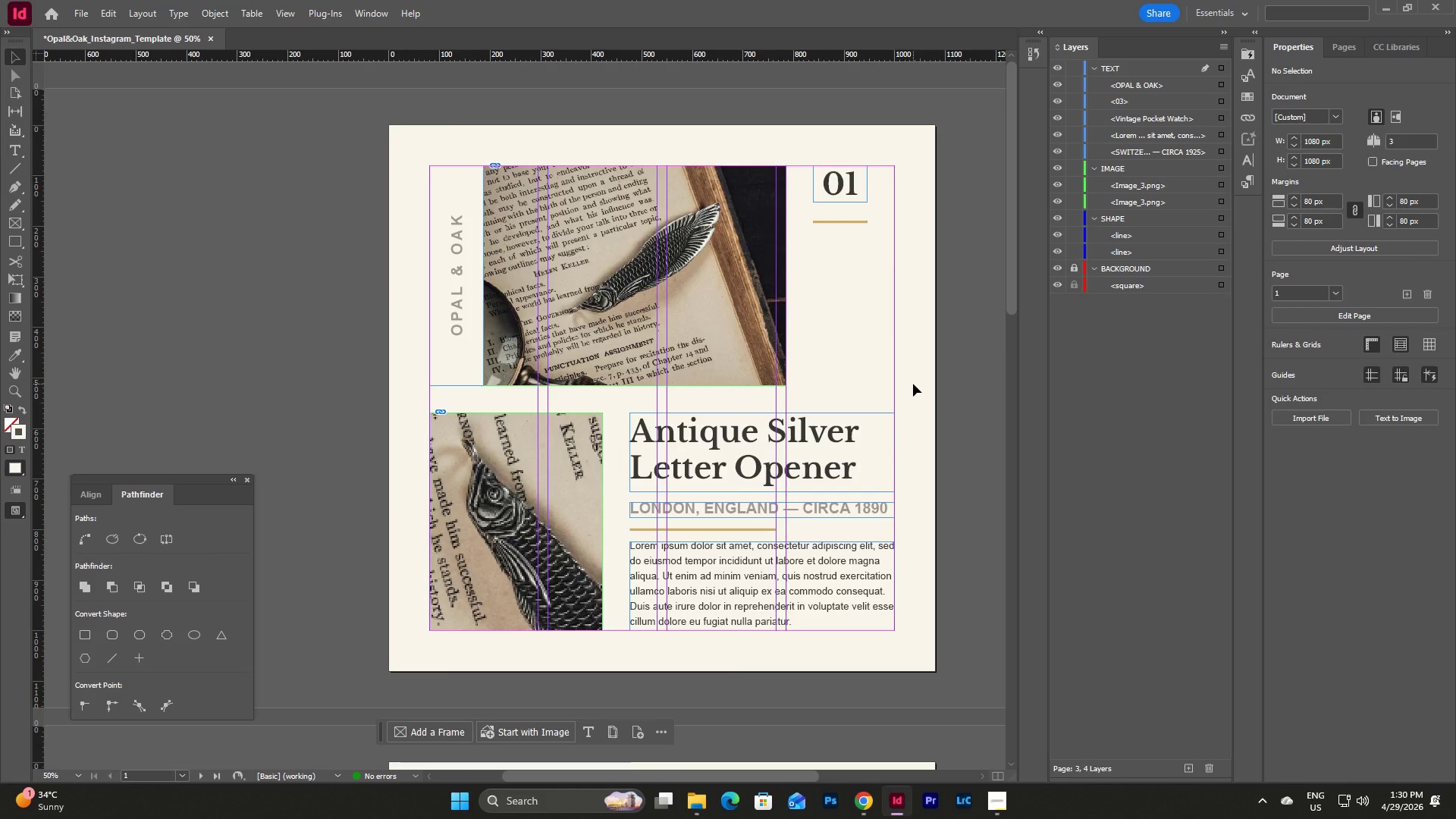 
scroll: coordinate [913, 384], scroll_direction: down, amount: 25.0
 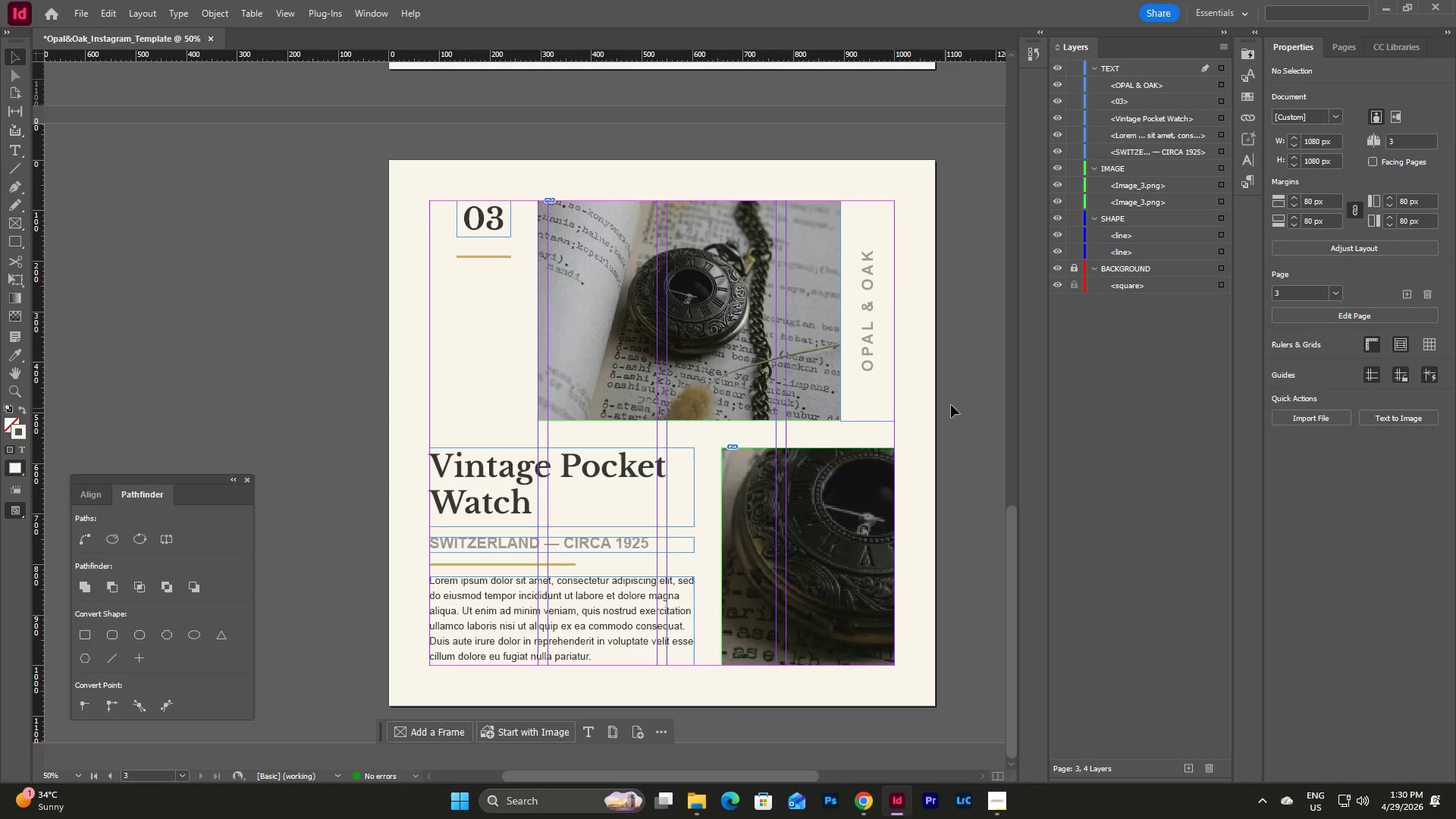 
left_click([959, 398])
 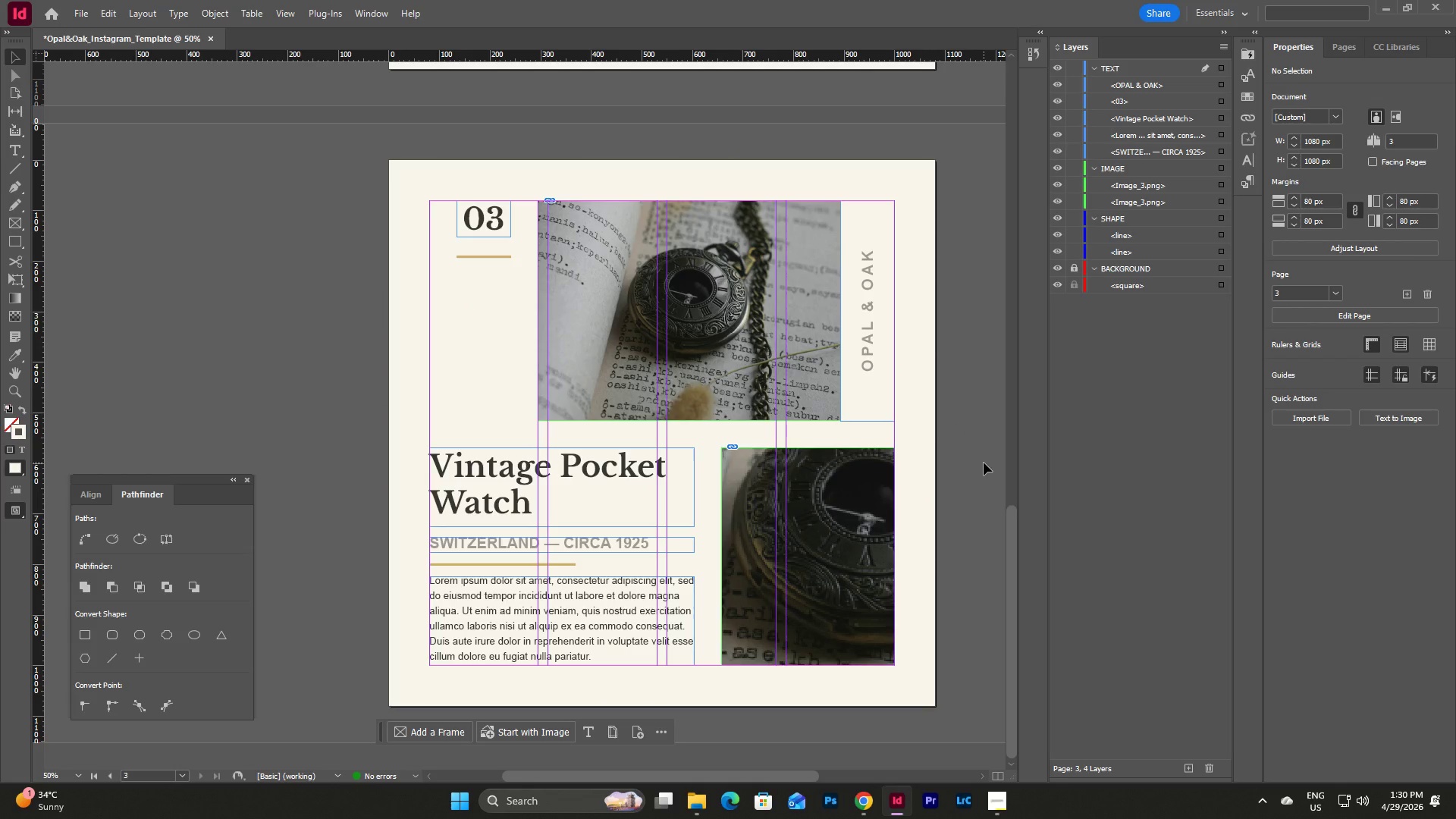 
key(Meta+Shift+MetaLeft)
 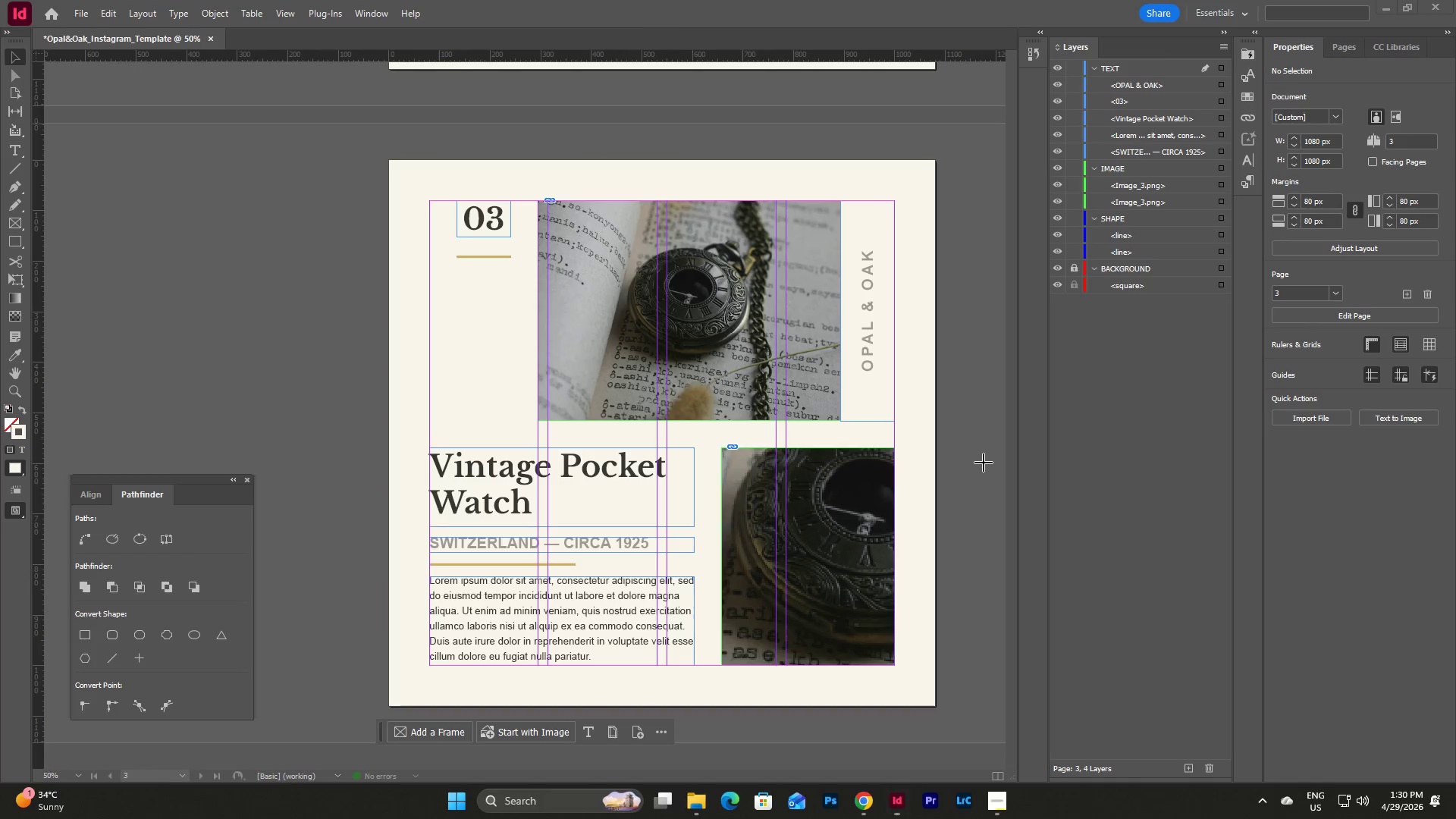 
key(Meta+Shift+S)
 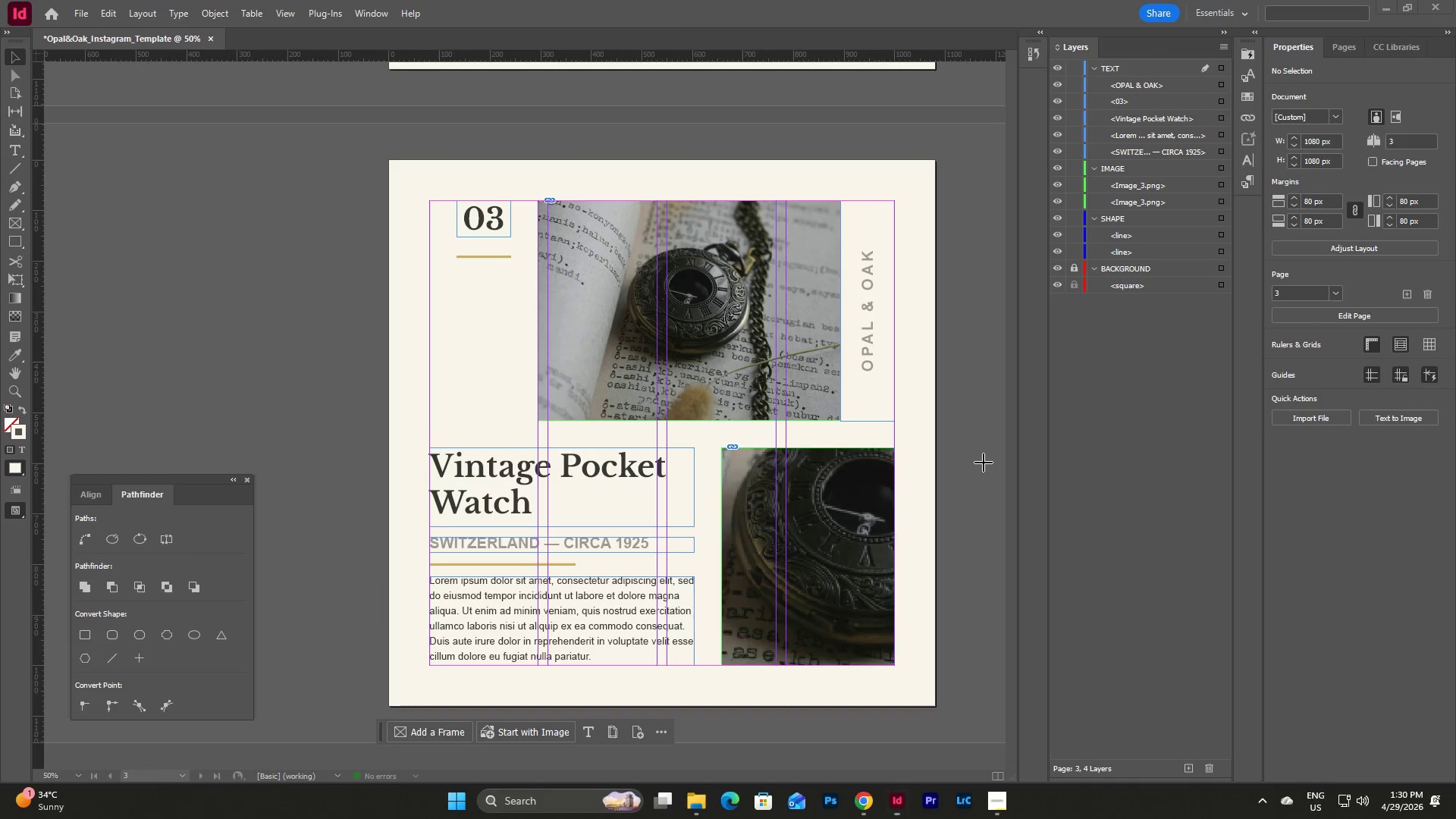 
key(Shift+ShiftLeft)
 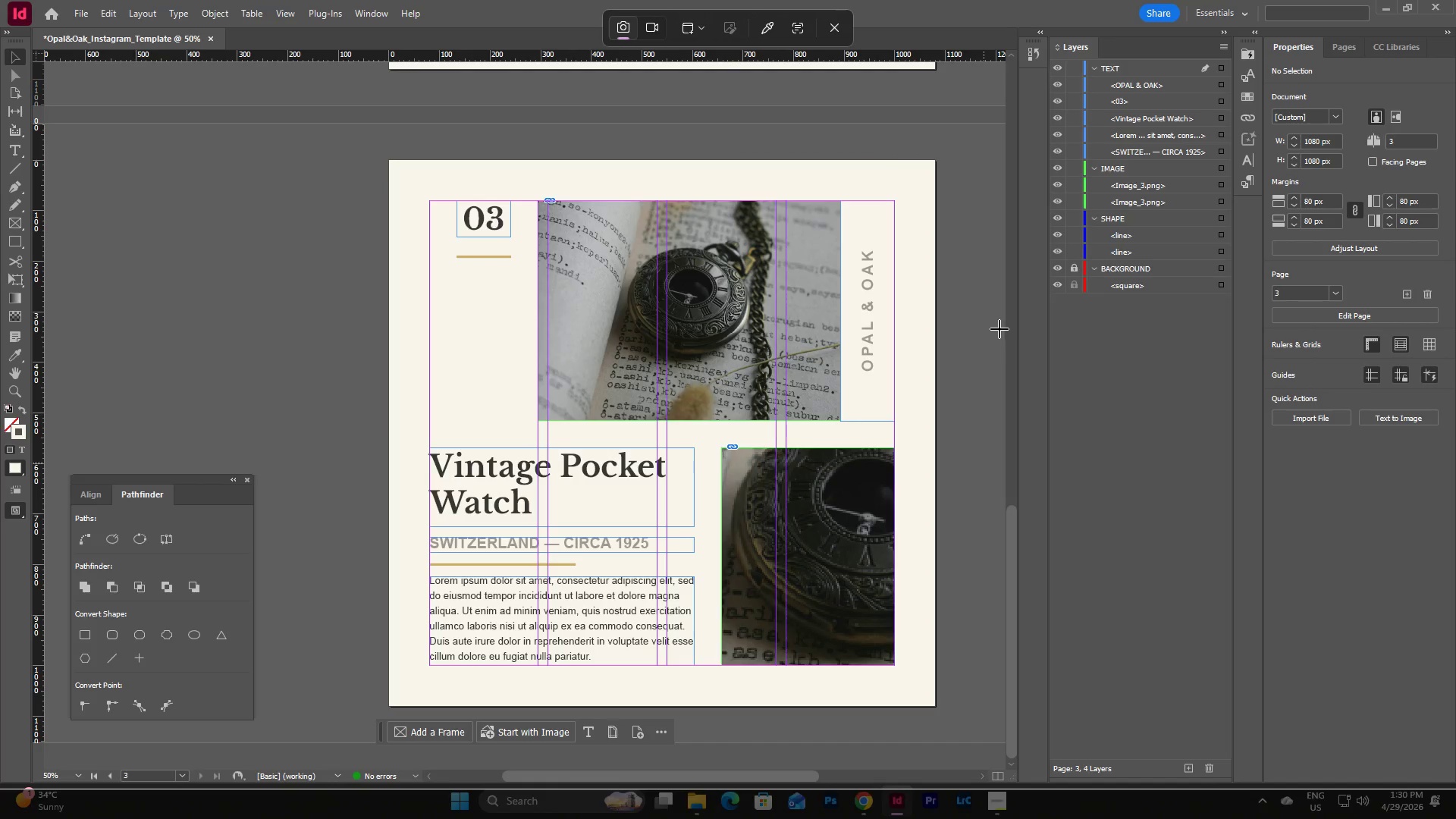 
key(NumpadEnter)
 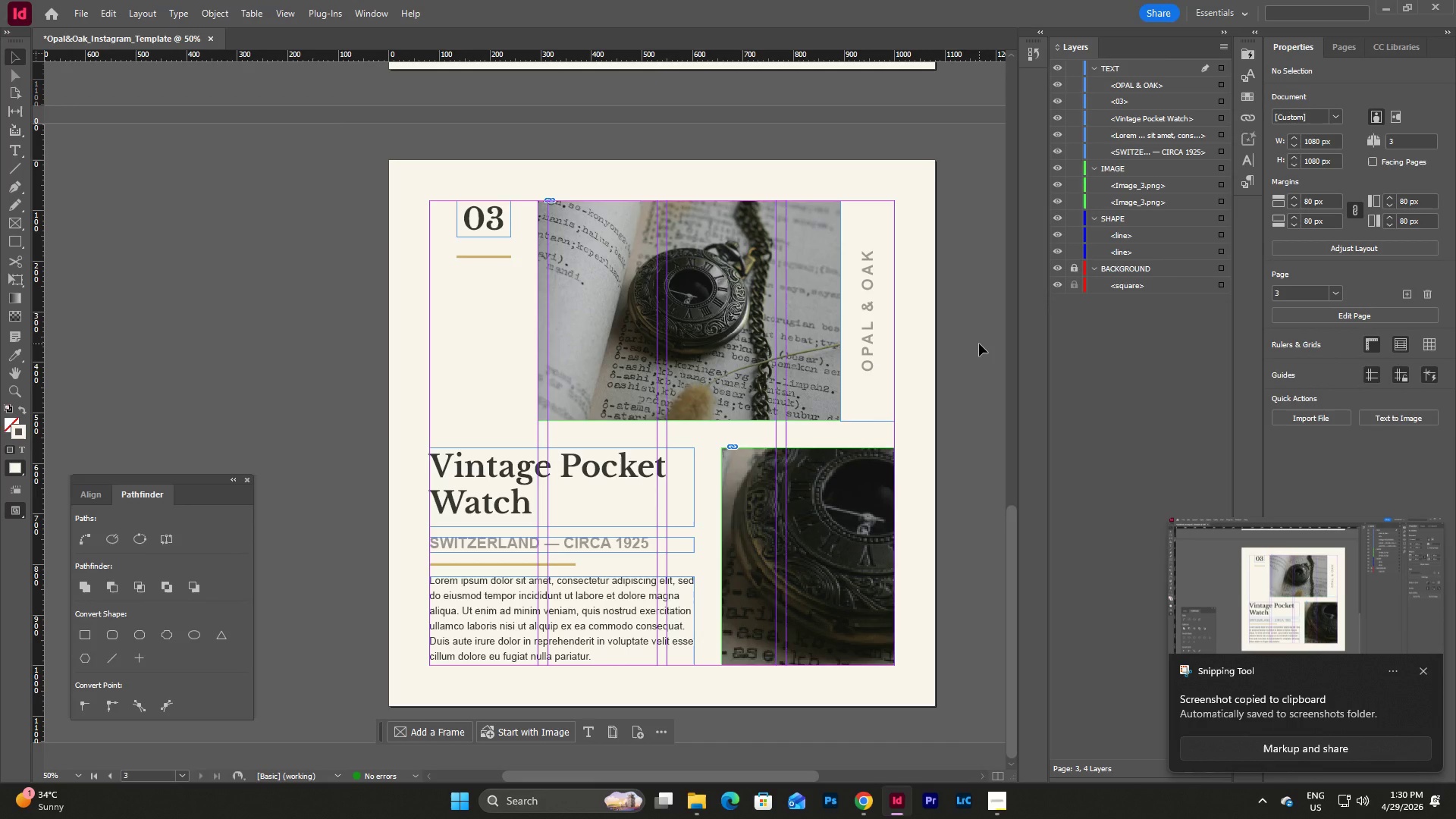 
scroll: coordinate [980, 331], scroll_direction: up, amount: 24.0
 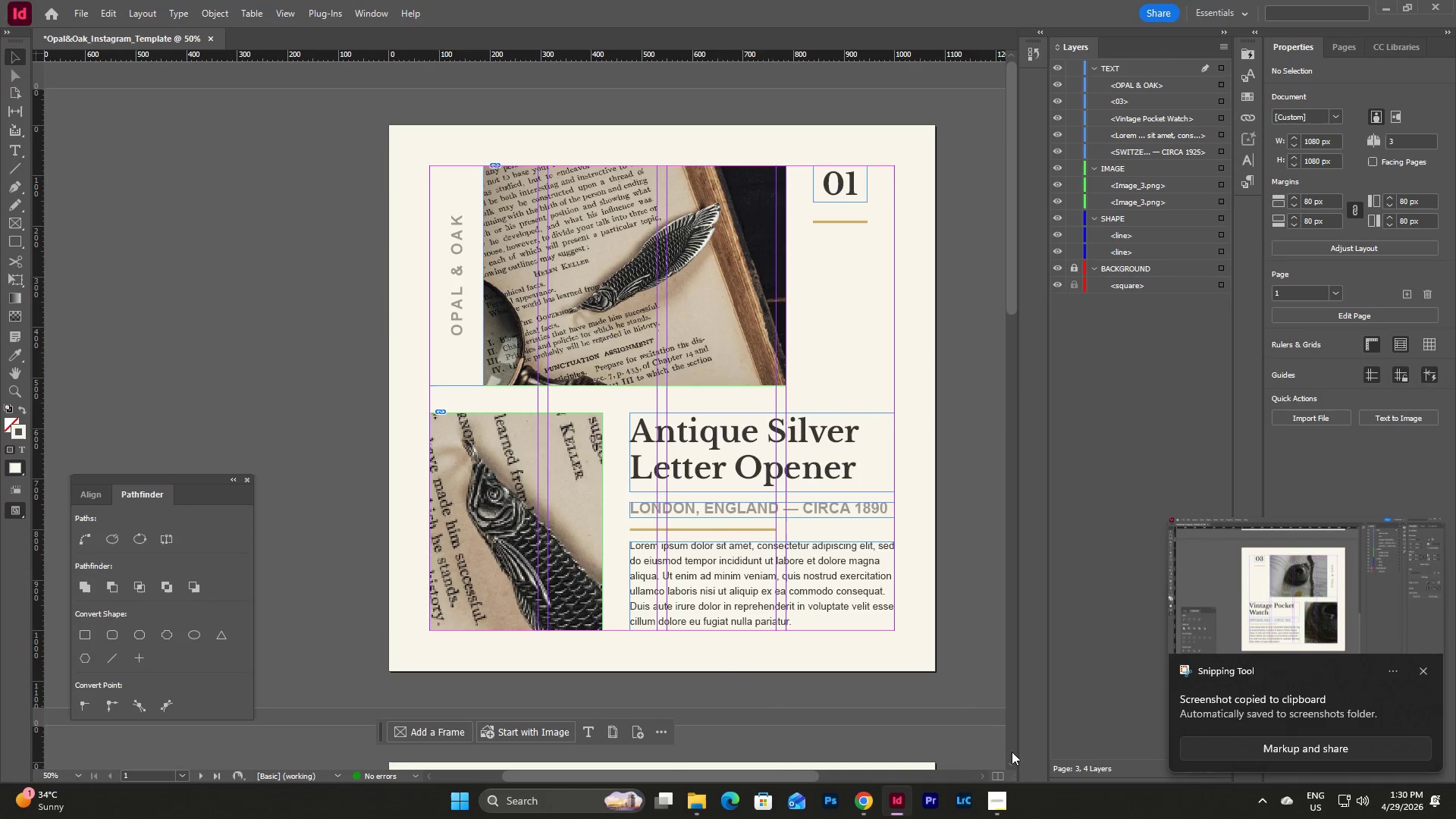 
left_click([1012, 792])